 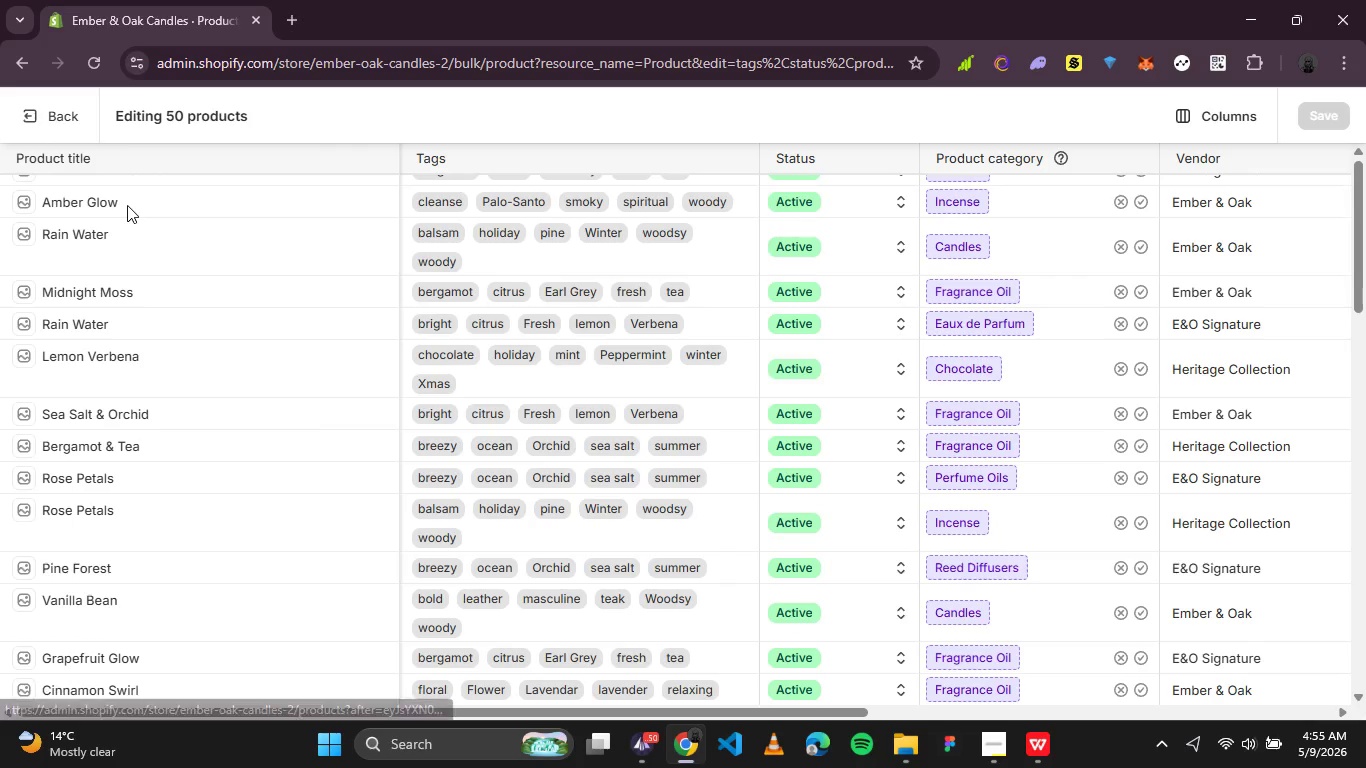 
left_click([57, 112])
 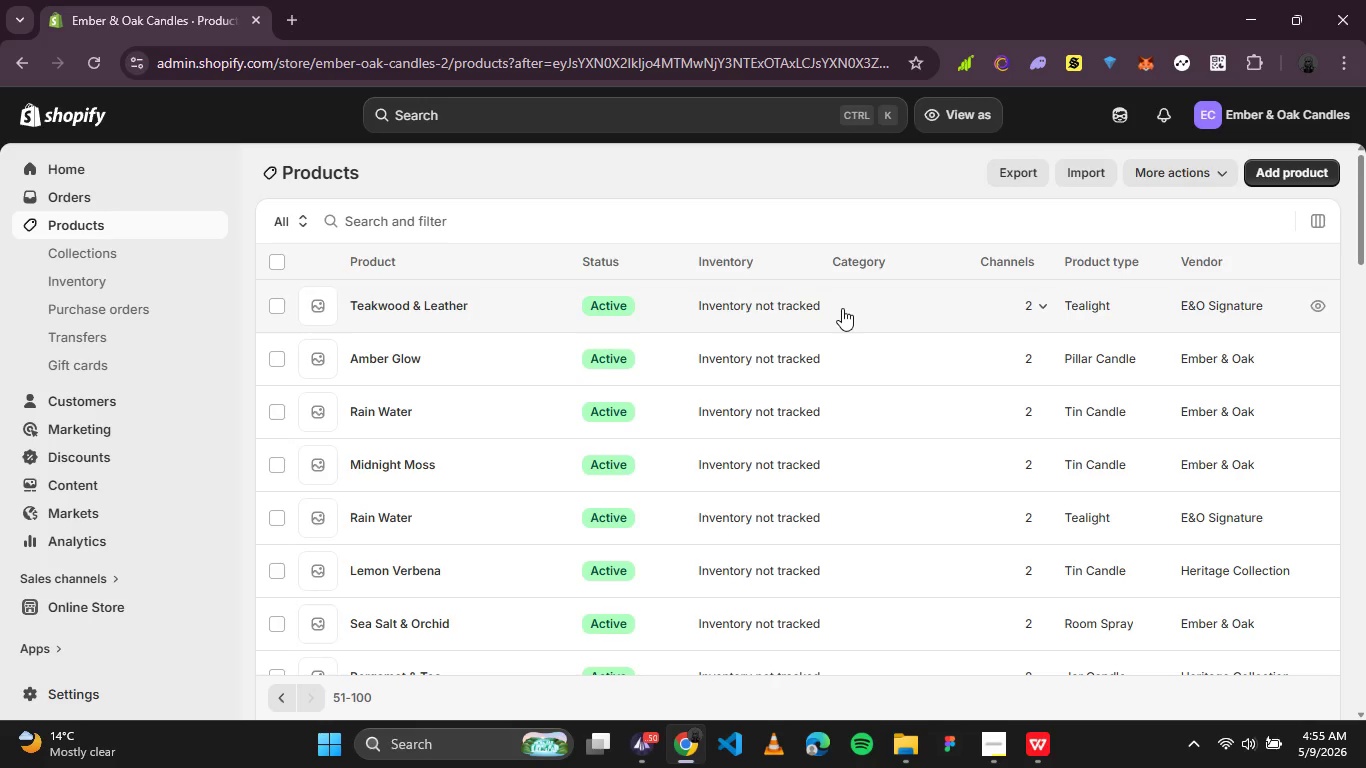 
wait(16.67)
 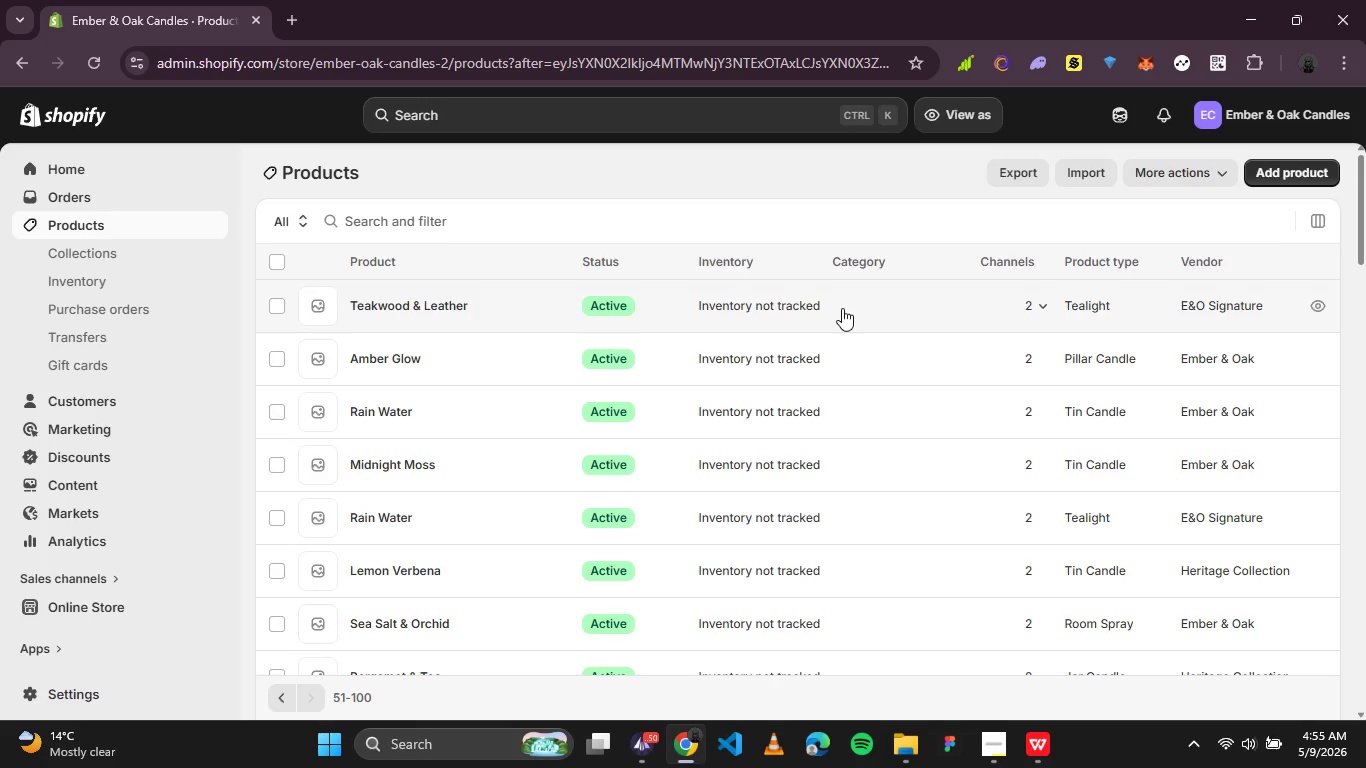 
left_click([425, 223])
 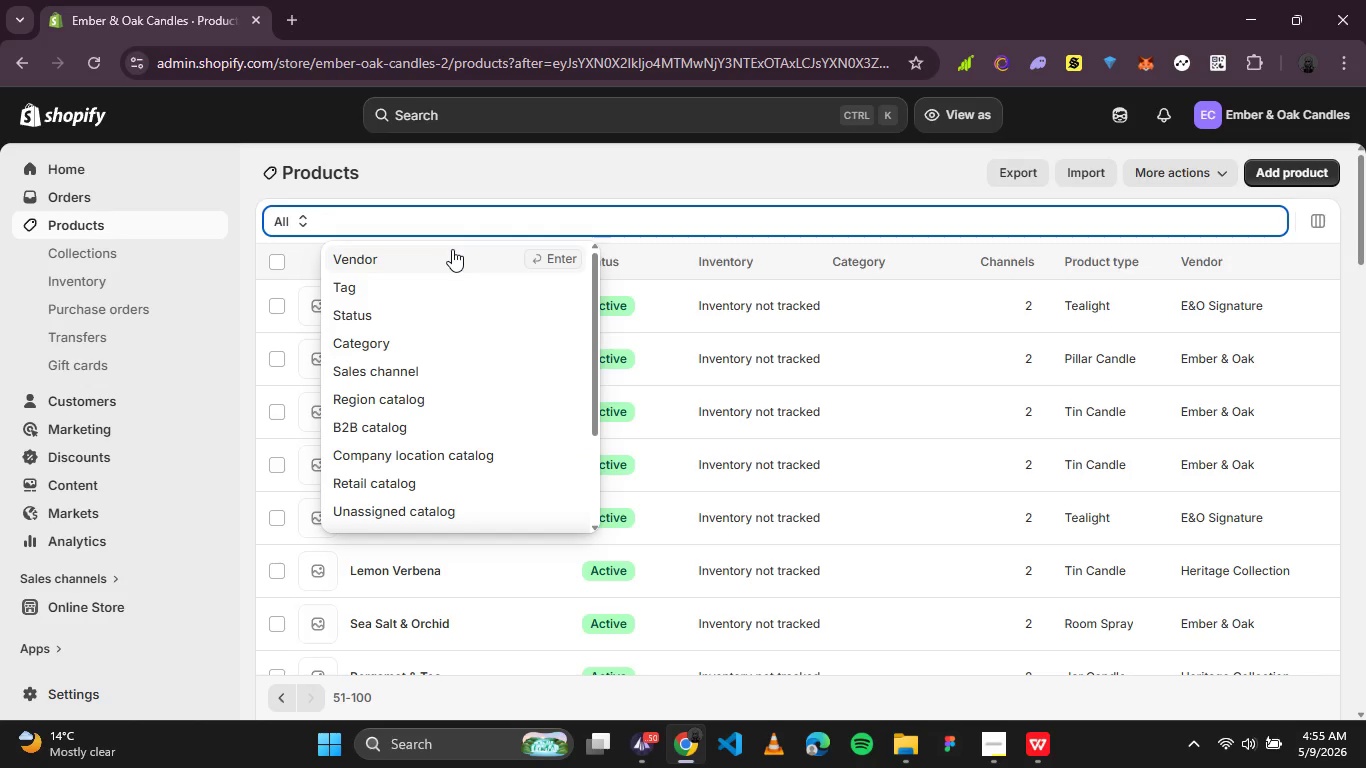 
type(midnight)
 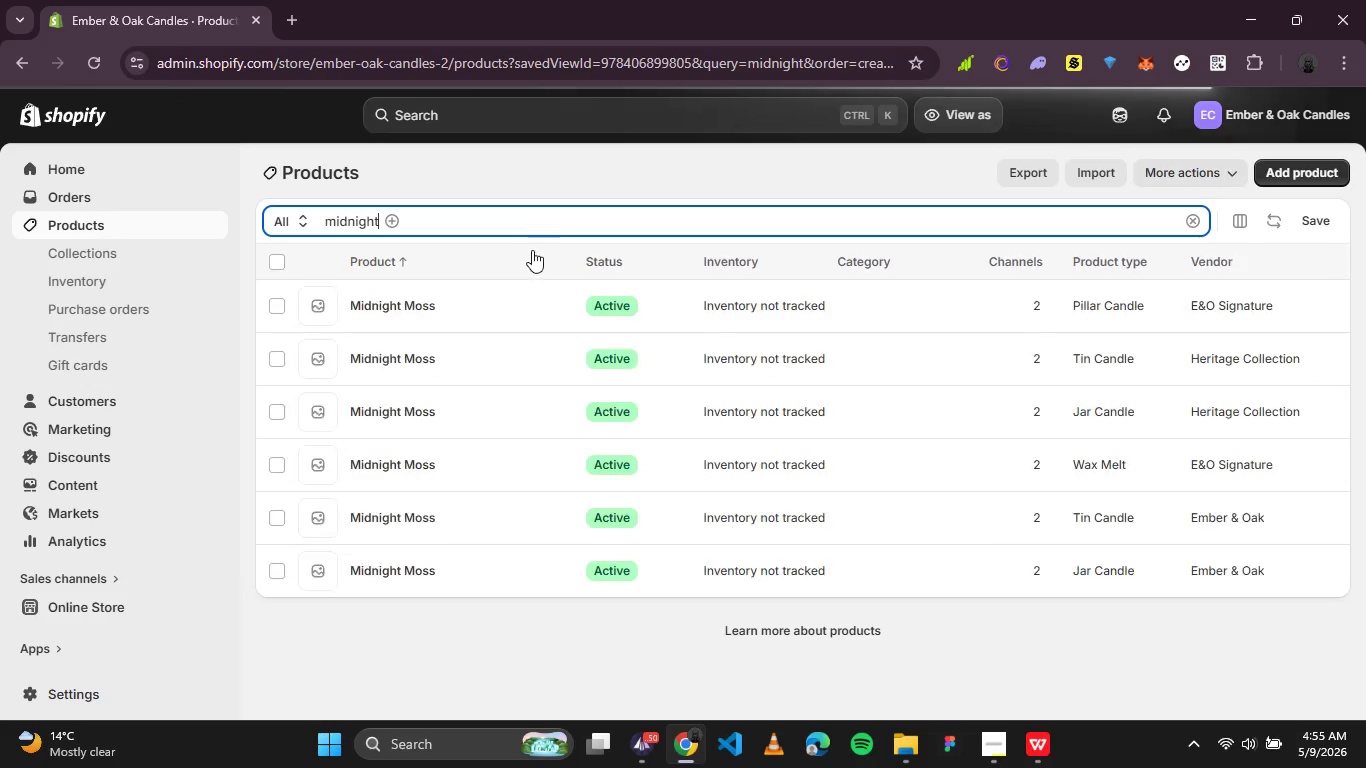 
left_click([401, 575])
 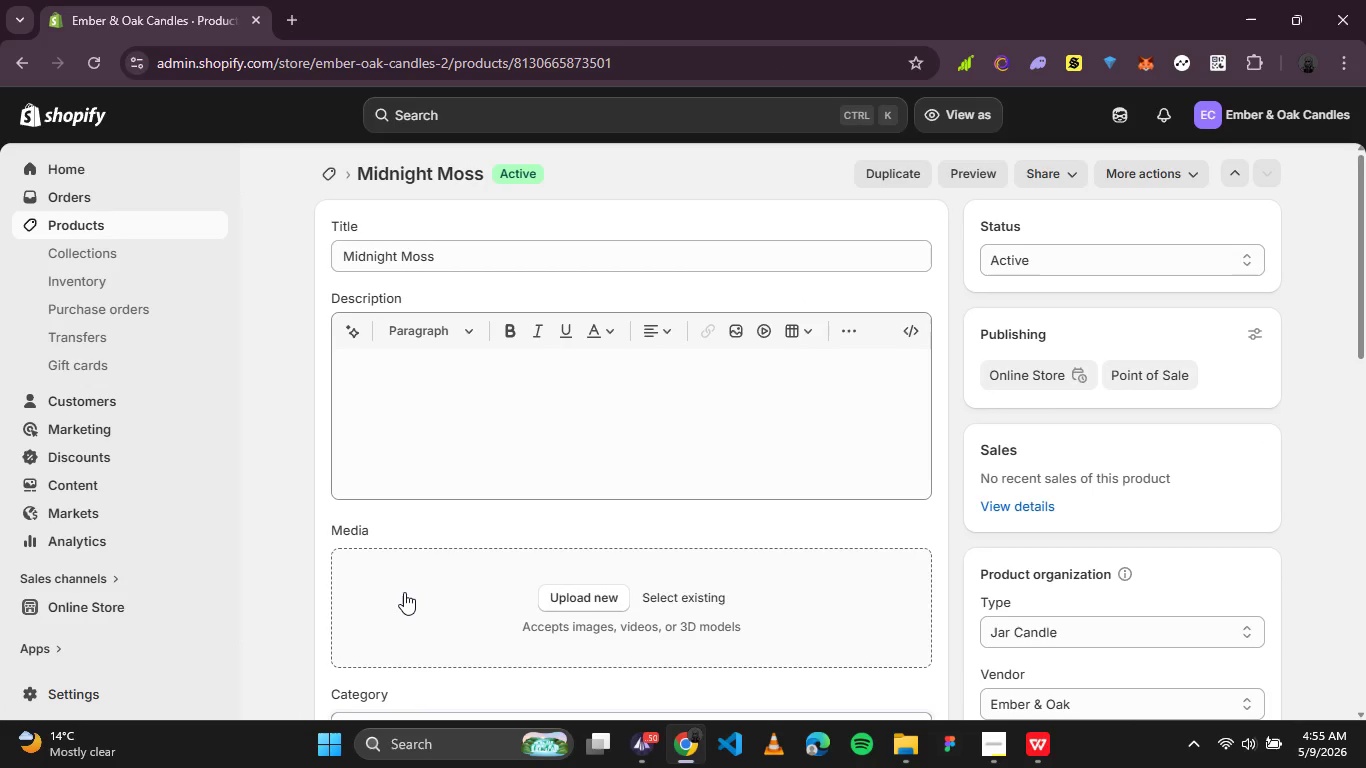 
wait(11.73)
 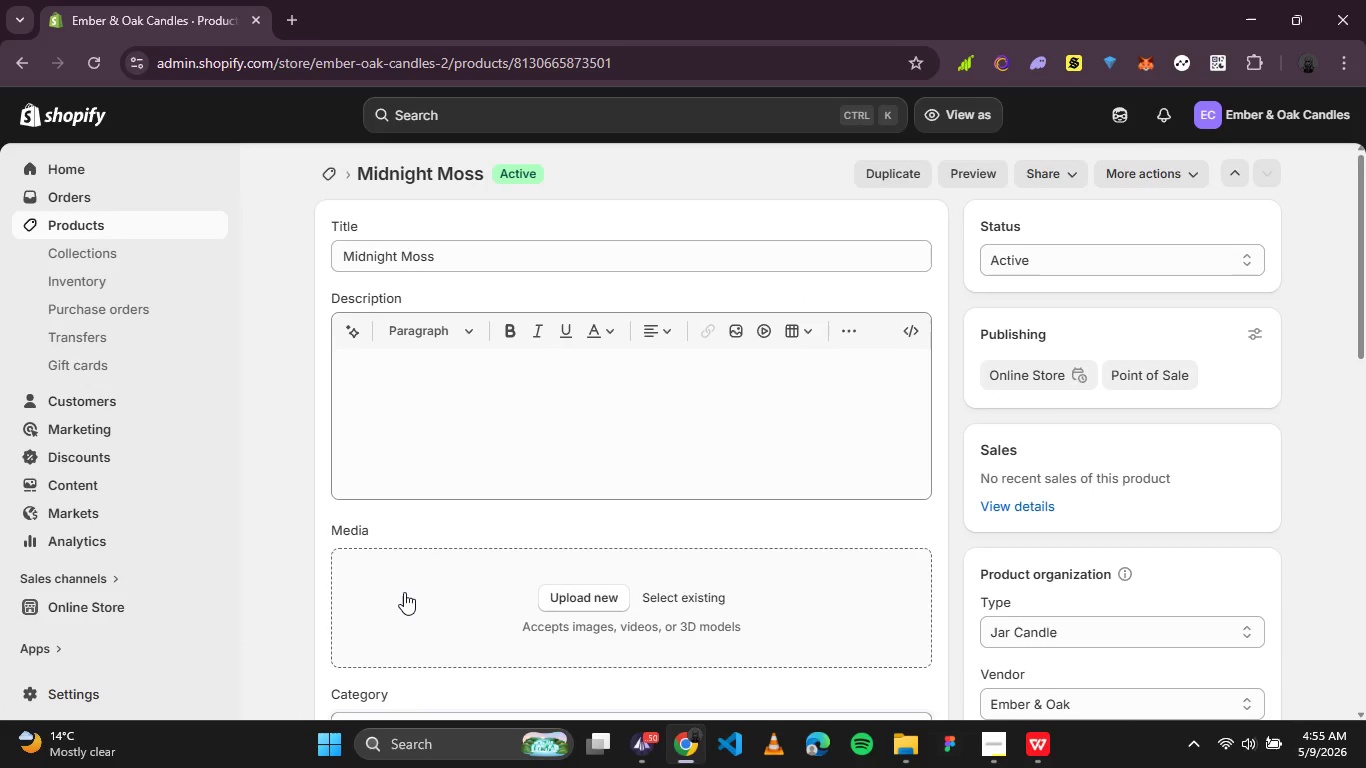 
left_click_drag(start_coordinate=[1365, 268], to_coordinate=[1359, 432])
 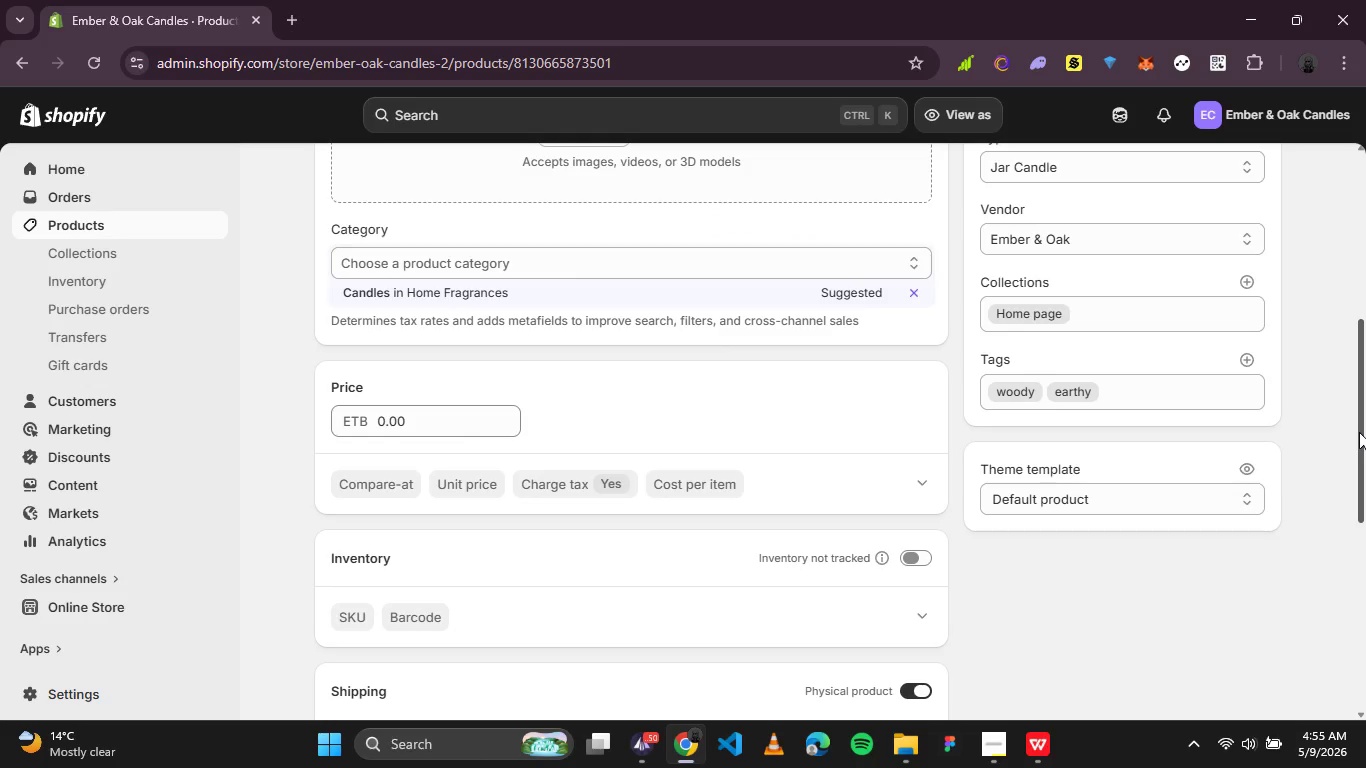 
key(PrintScreen)
 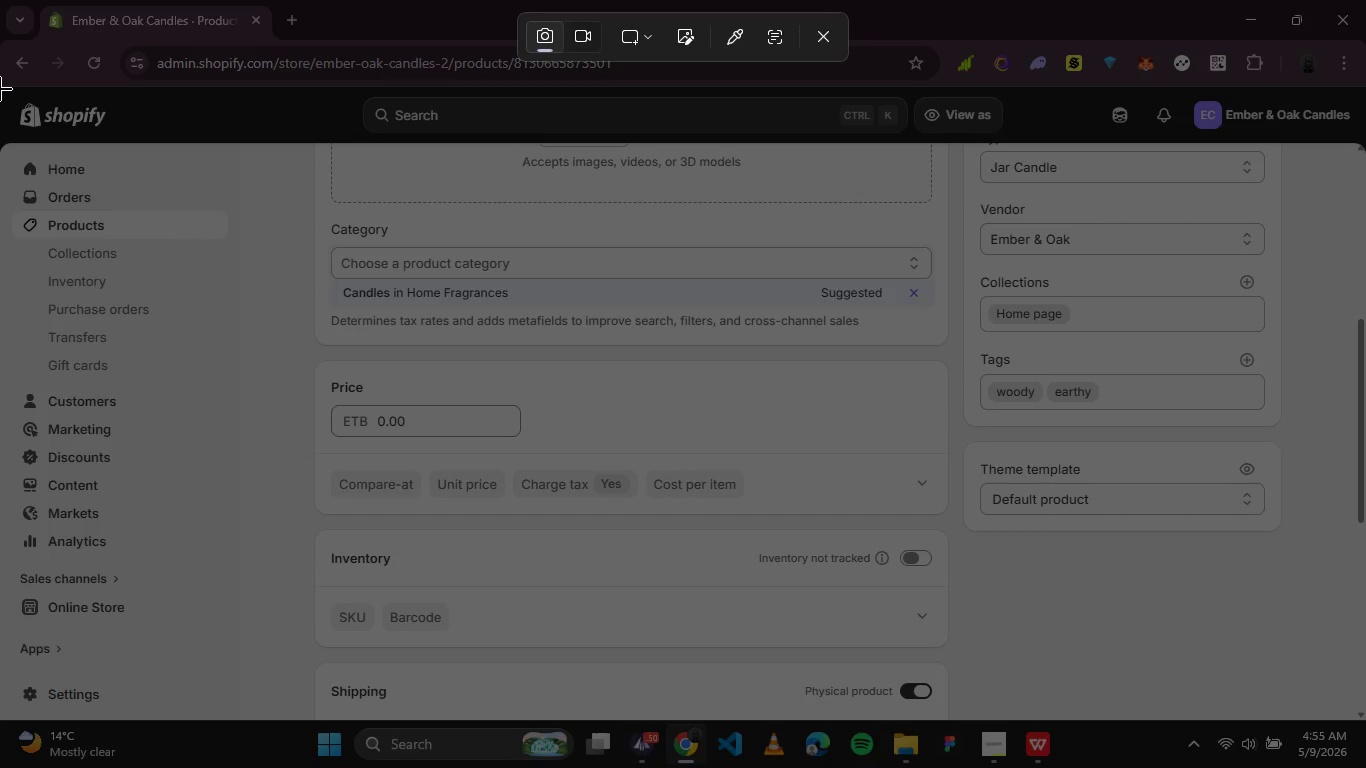 
left_click_drag(start_coordinate=[0, 87], to_coordinate=[1356, 721])
 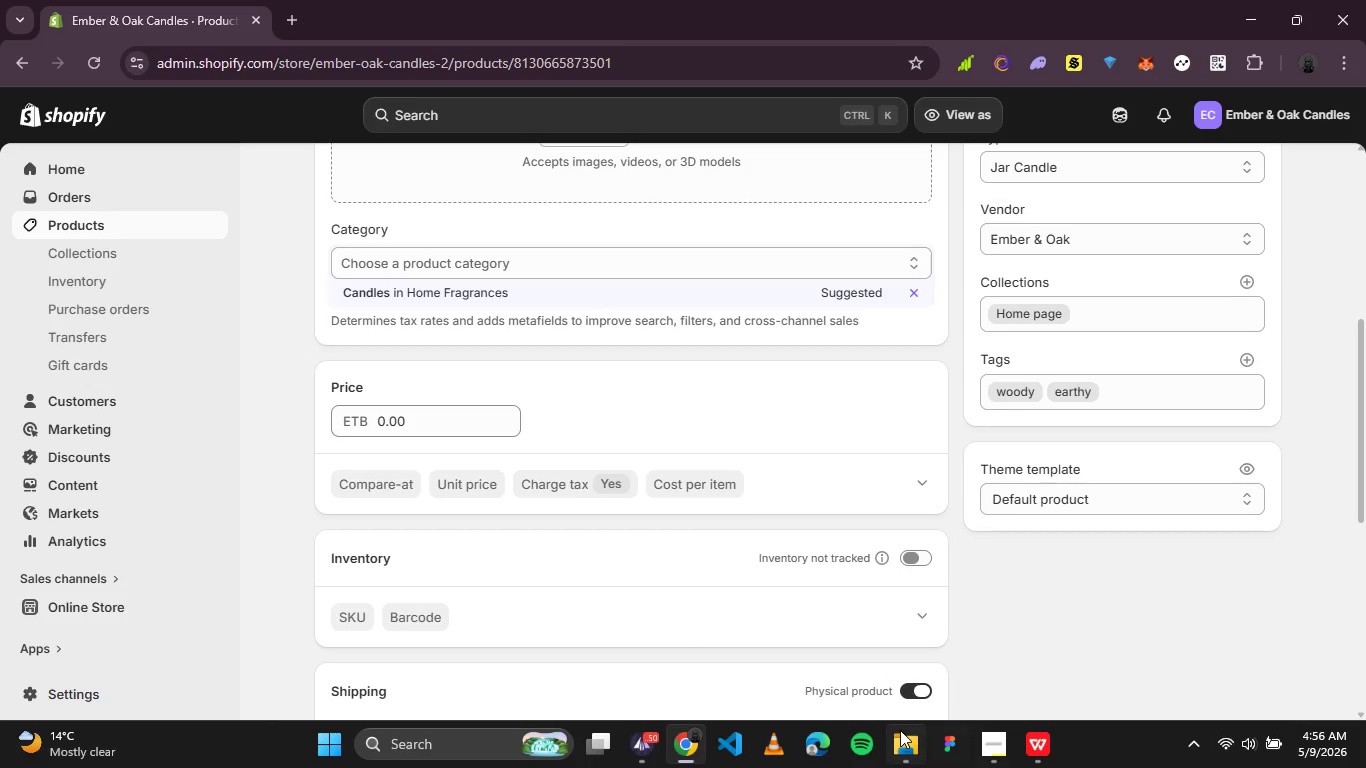 
left_click([900, 731])
 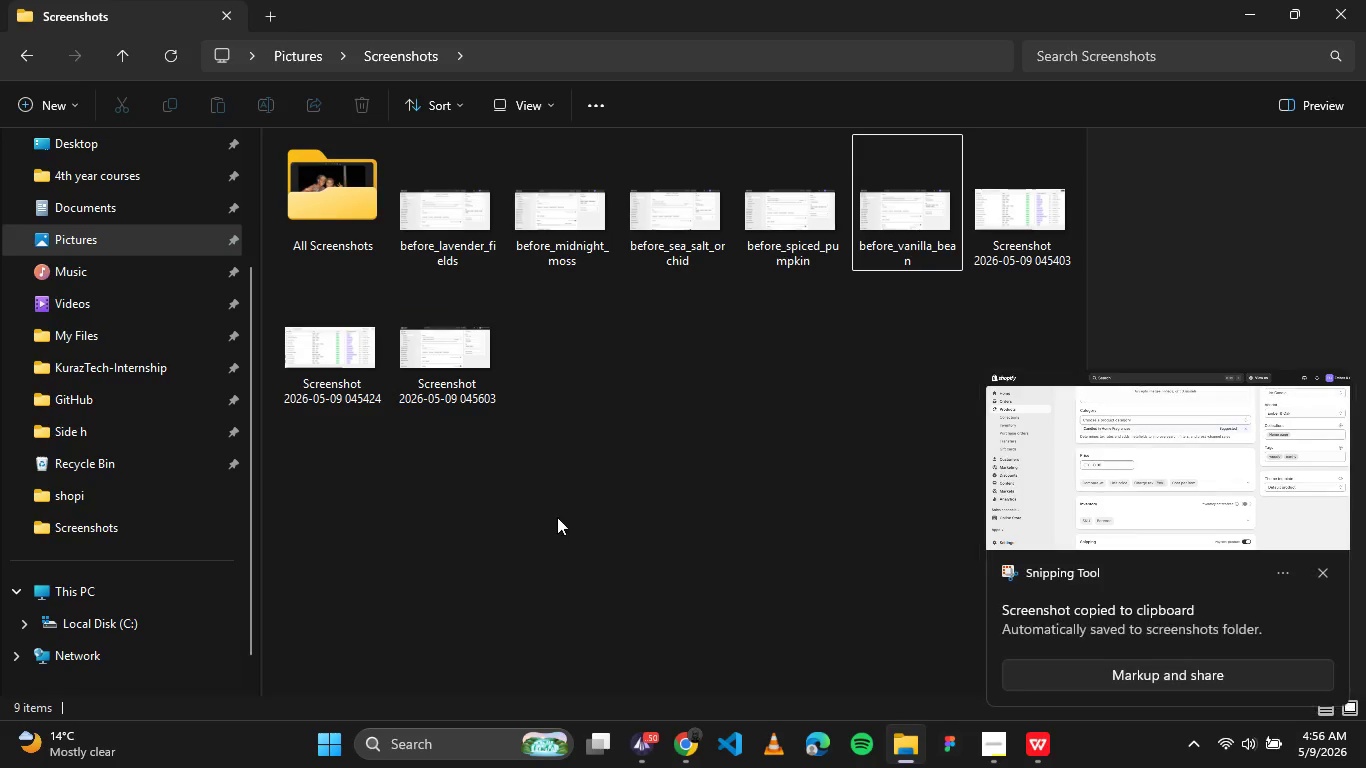 
left_click([551, 517])
 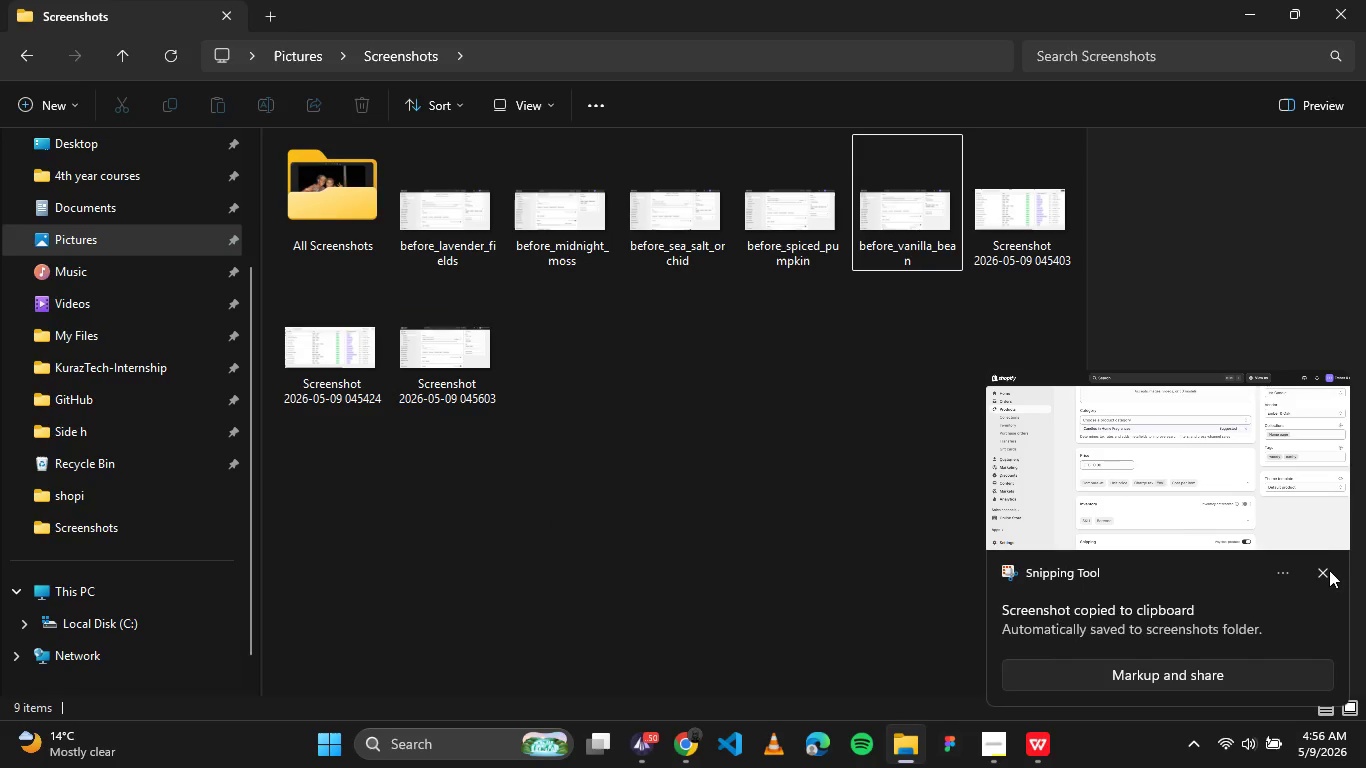 
left_click([1325, 572])
 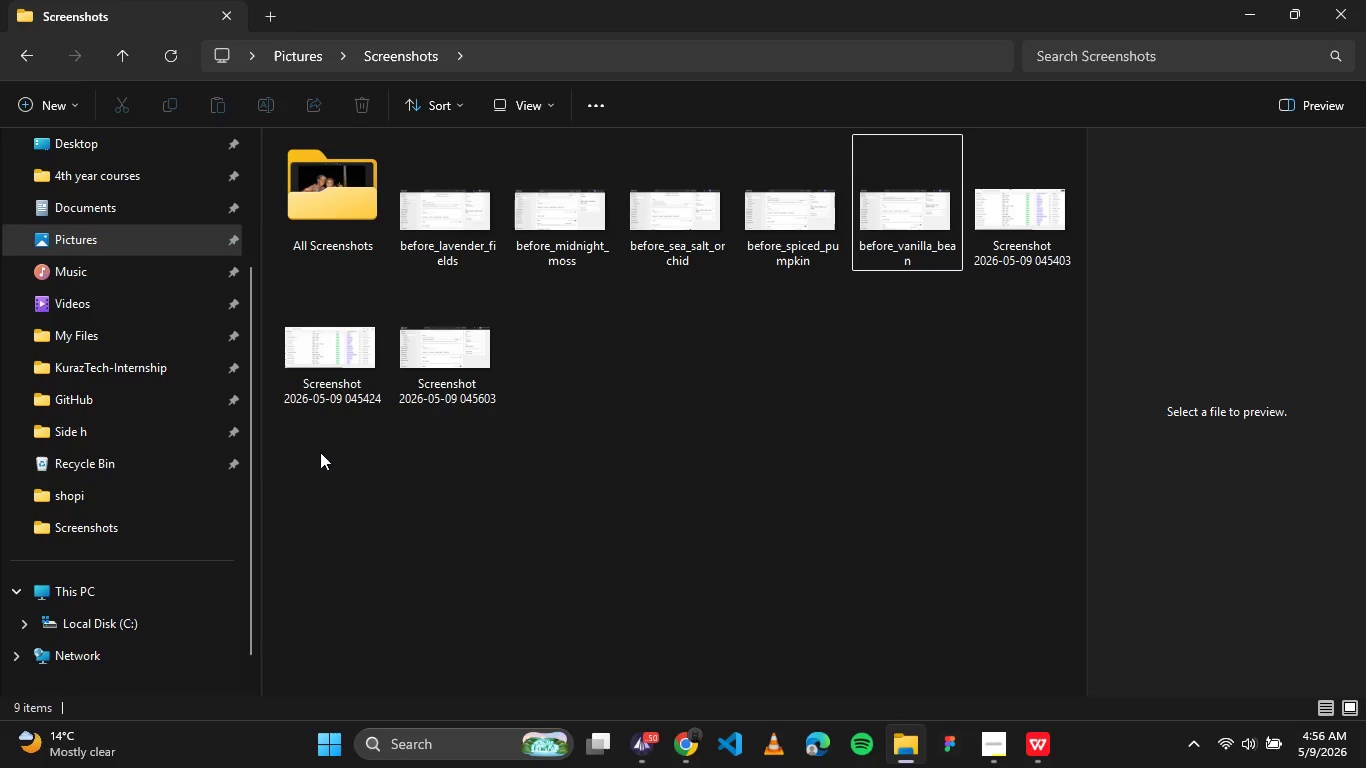 
left_click([403, 393])
 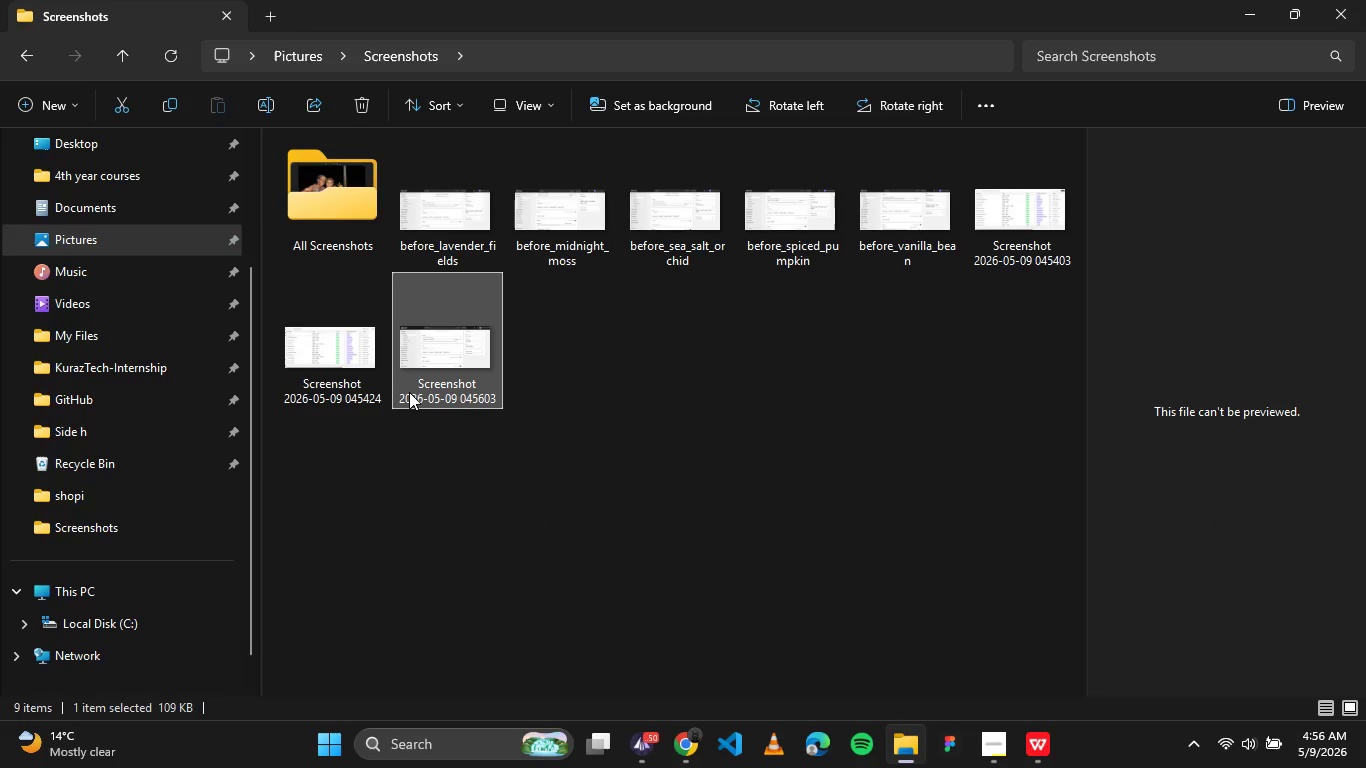 
left_click([409, 392])
 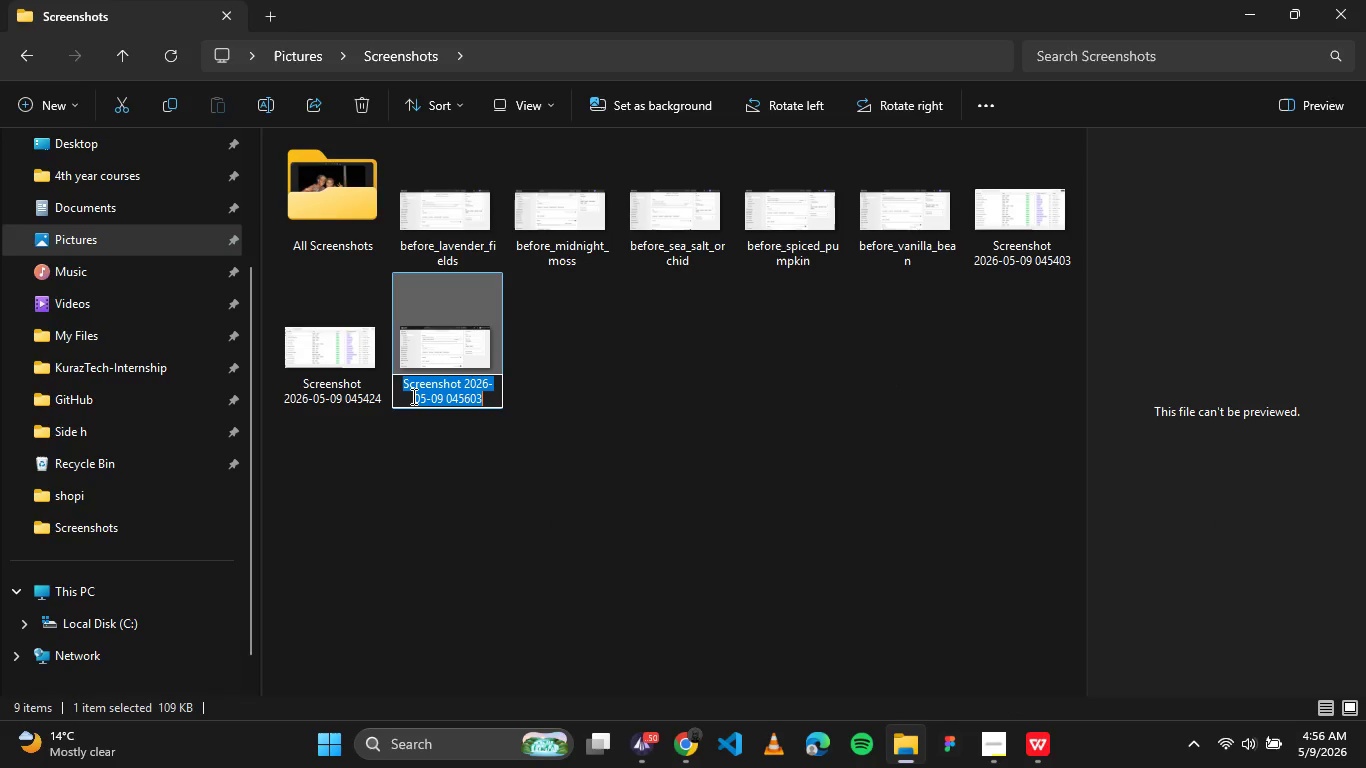 
type(after_midnight_)
 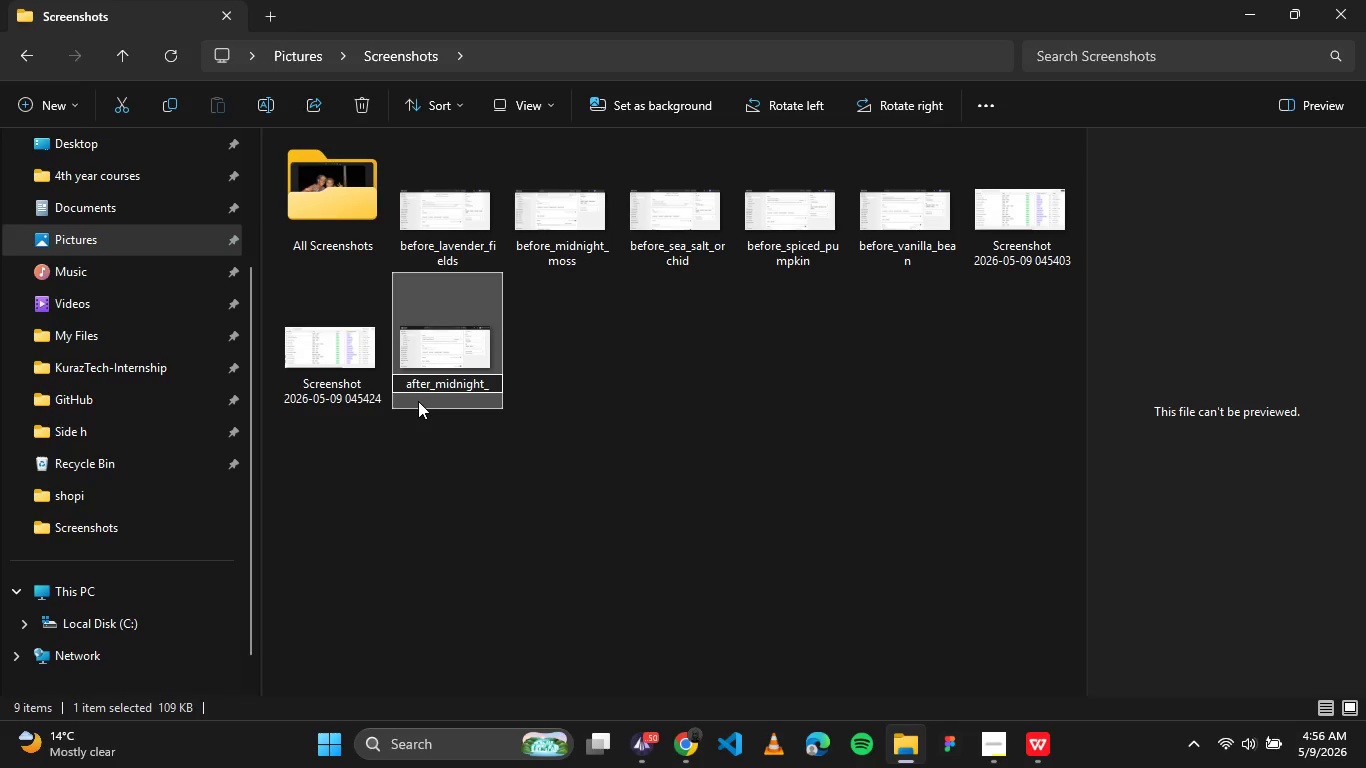 
type(moss)
 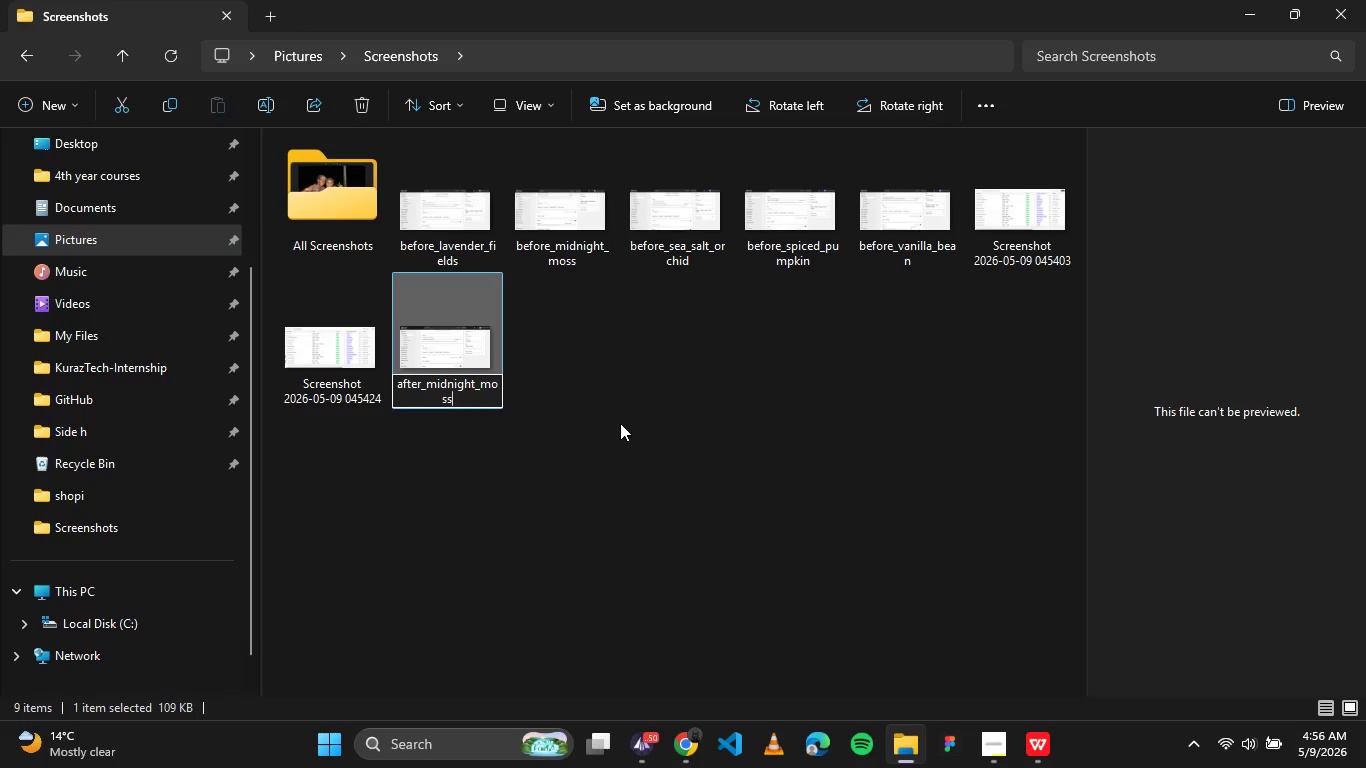 
left_click([620, 423])
 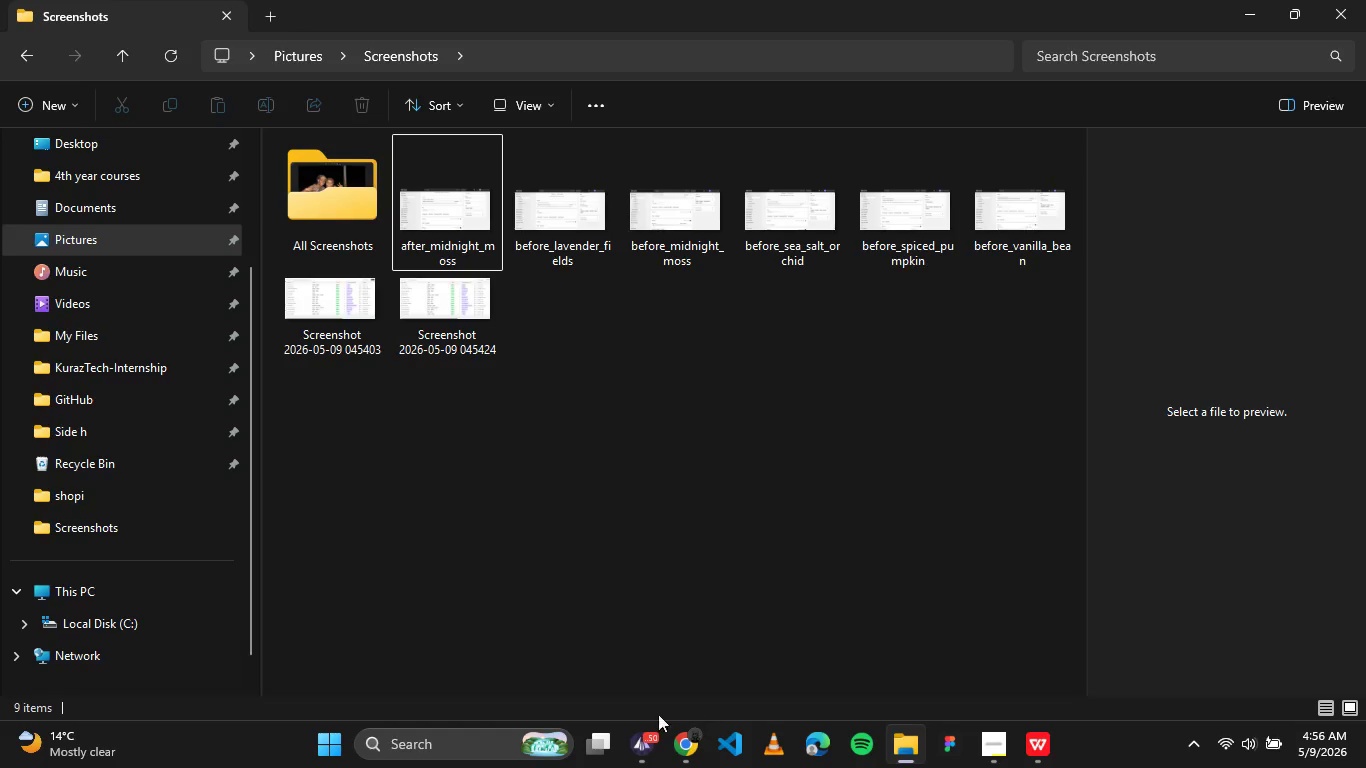 
left_click([683, 743])
 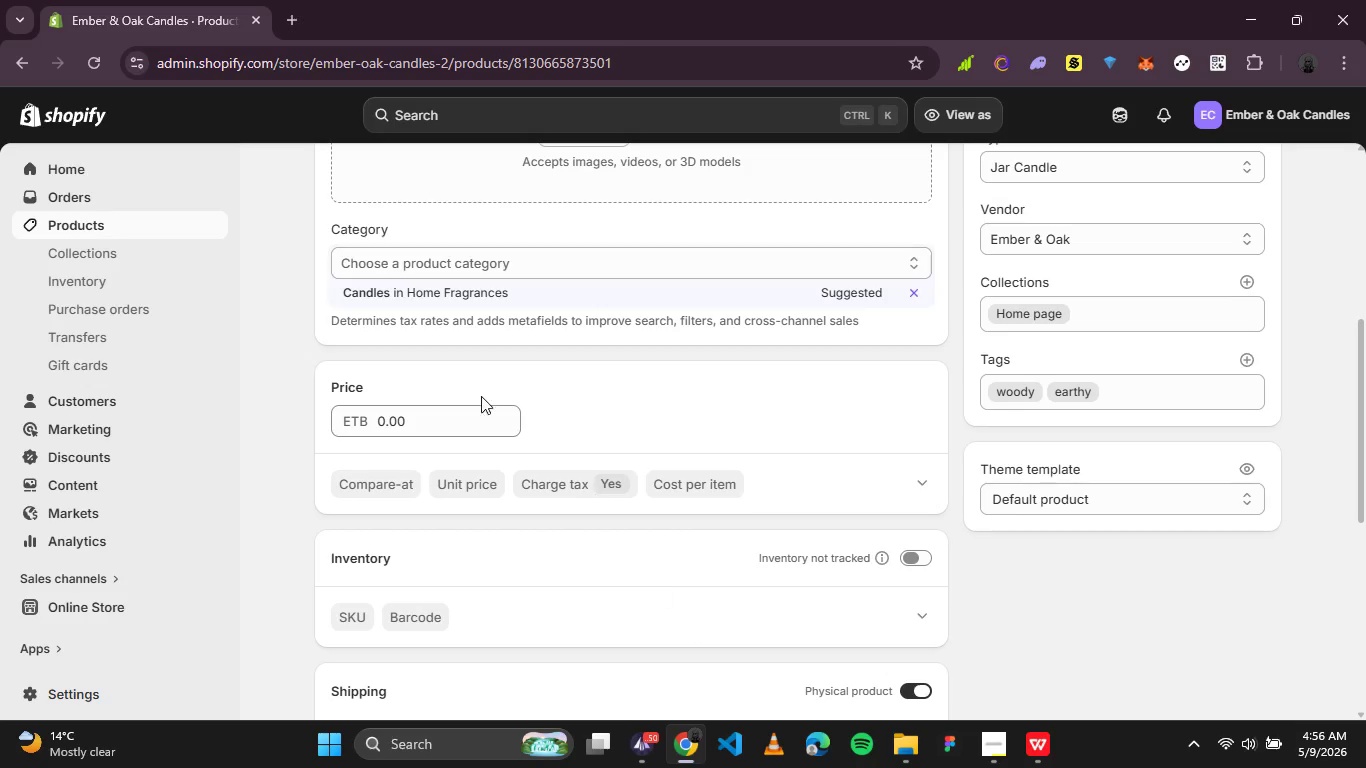 
scroll: coordinate [476, 389], scroll_direction: up, amount: 8.0
 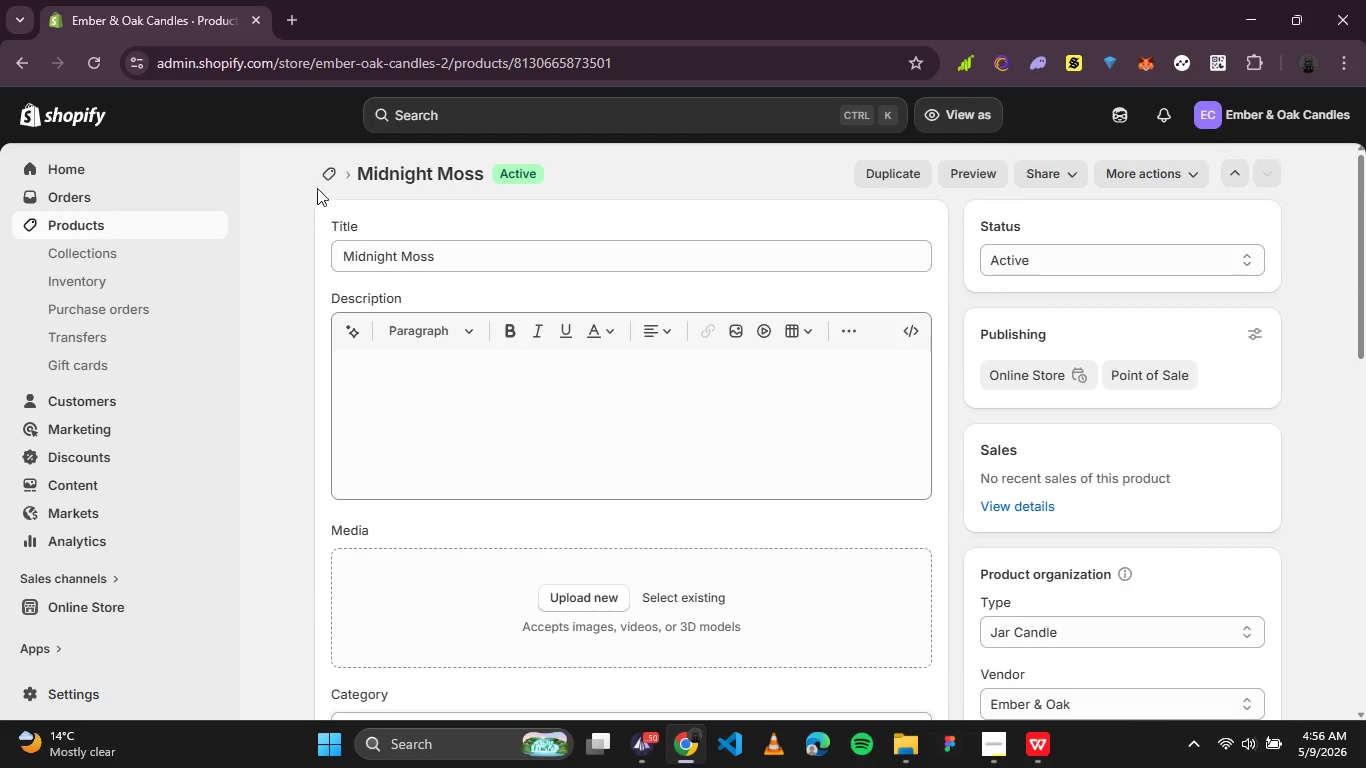 
left_click([331, 172])
 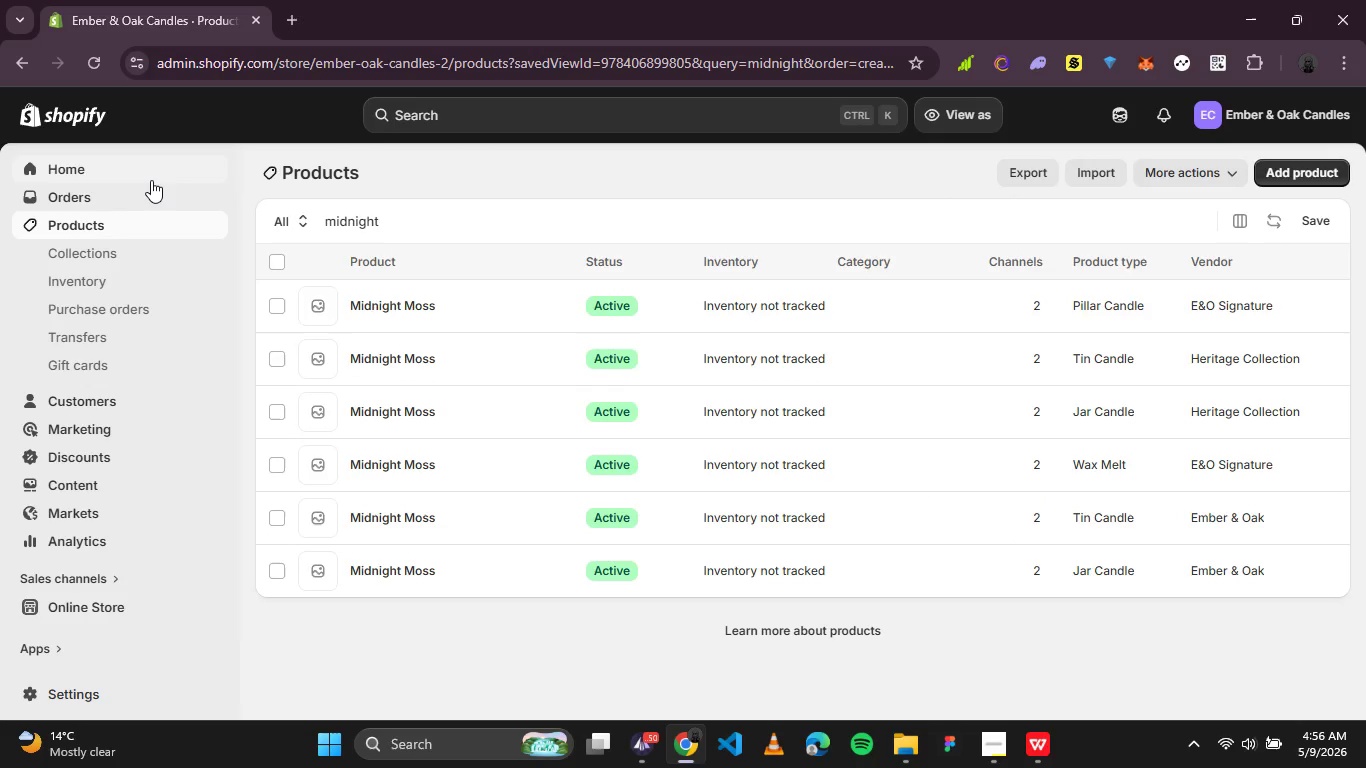 
wait(5.75)
 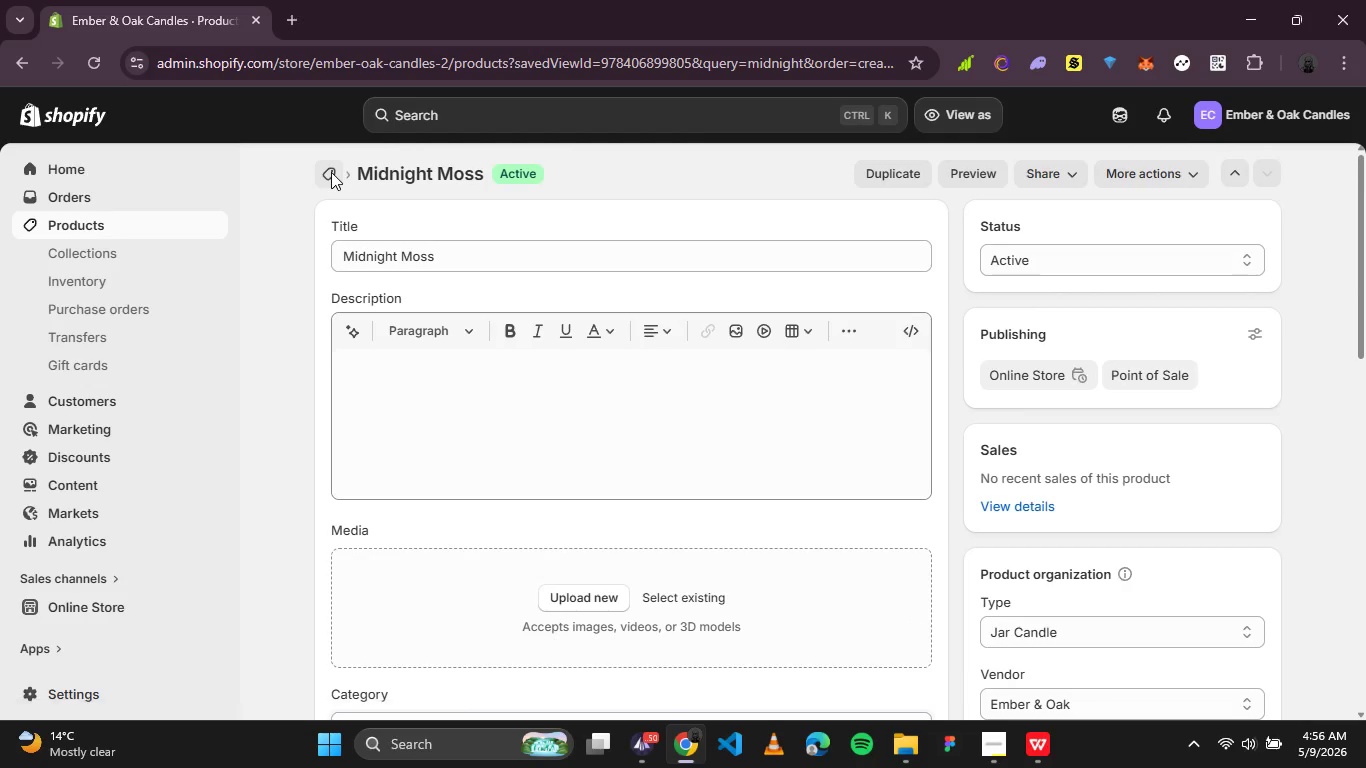 
double_click([365, 219])
 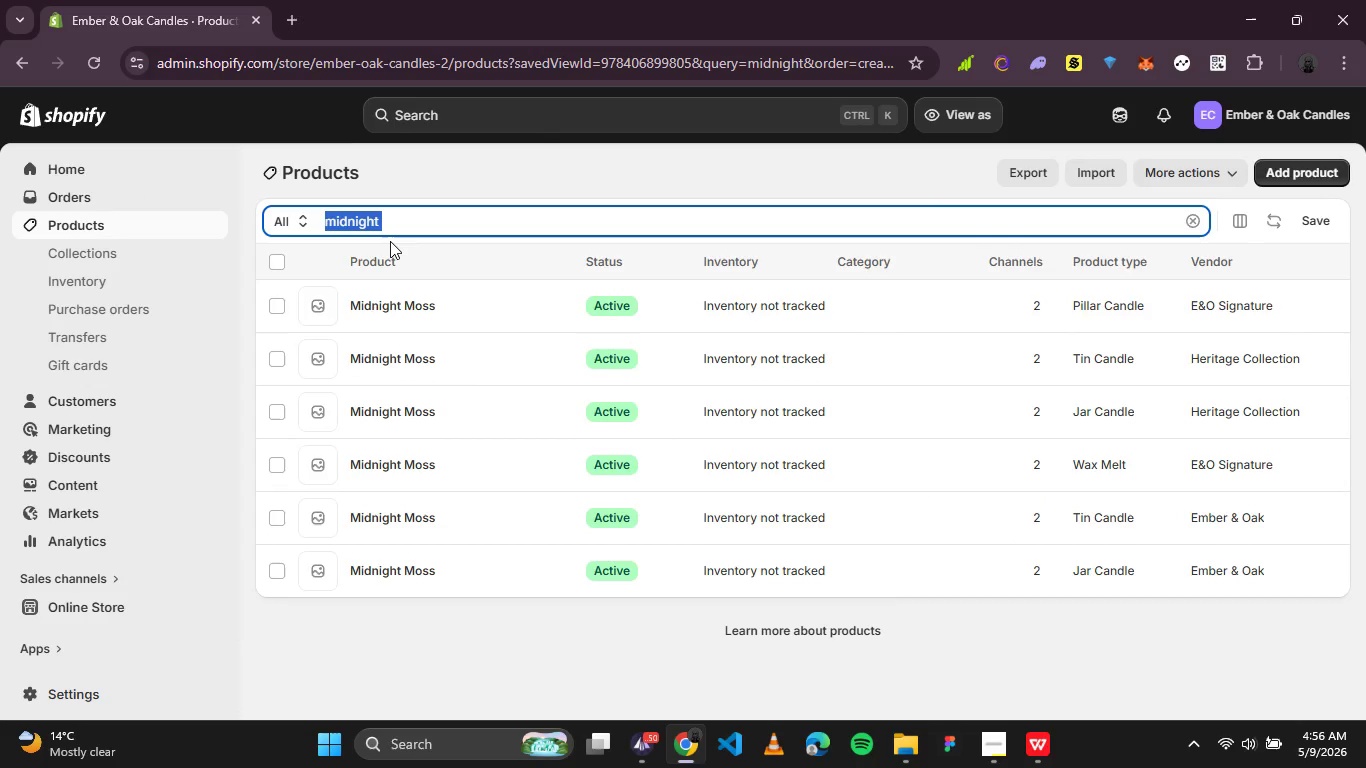 
key(S)
 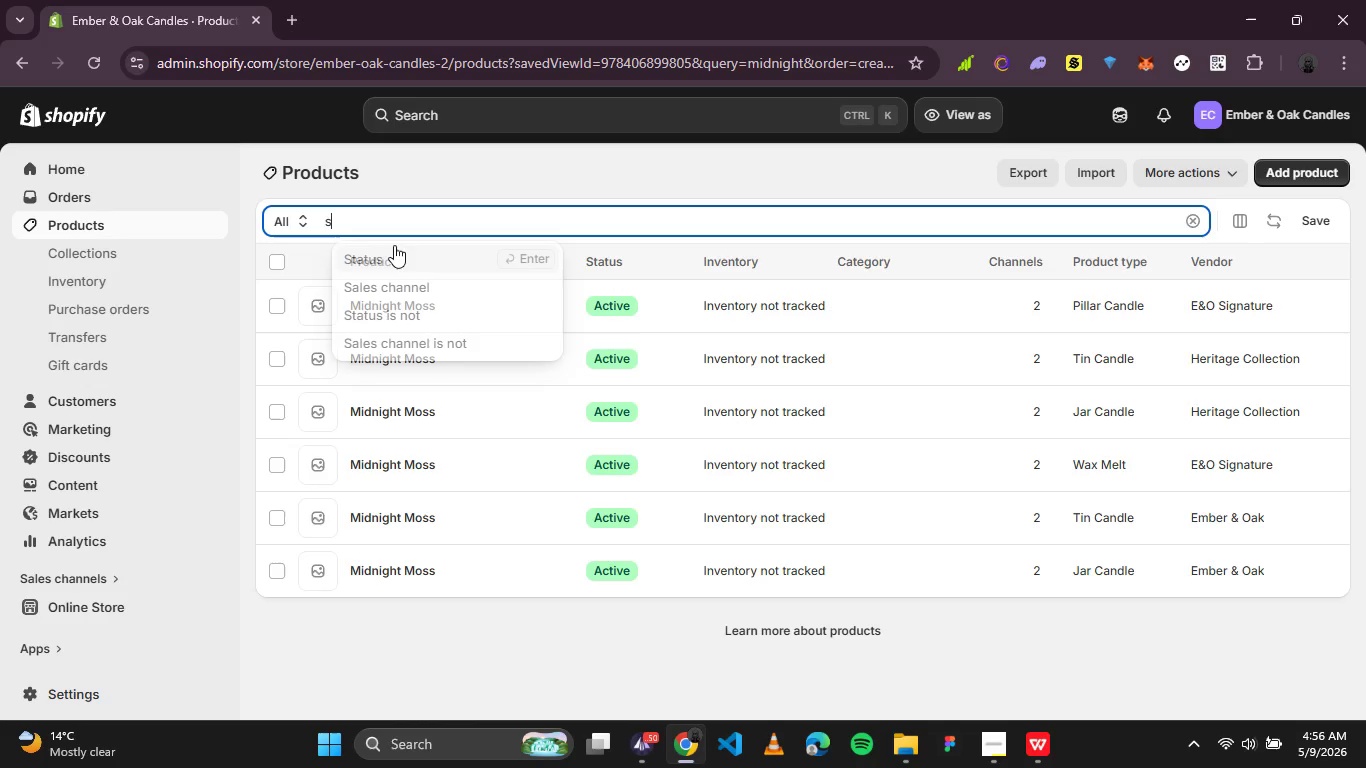 
type(piced pun)
key(Backspace)
 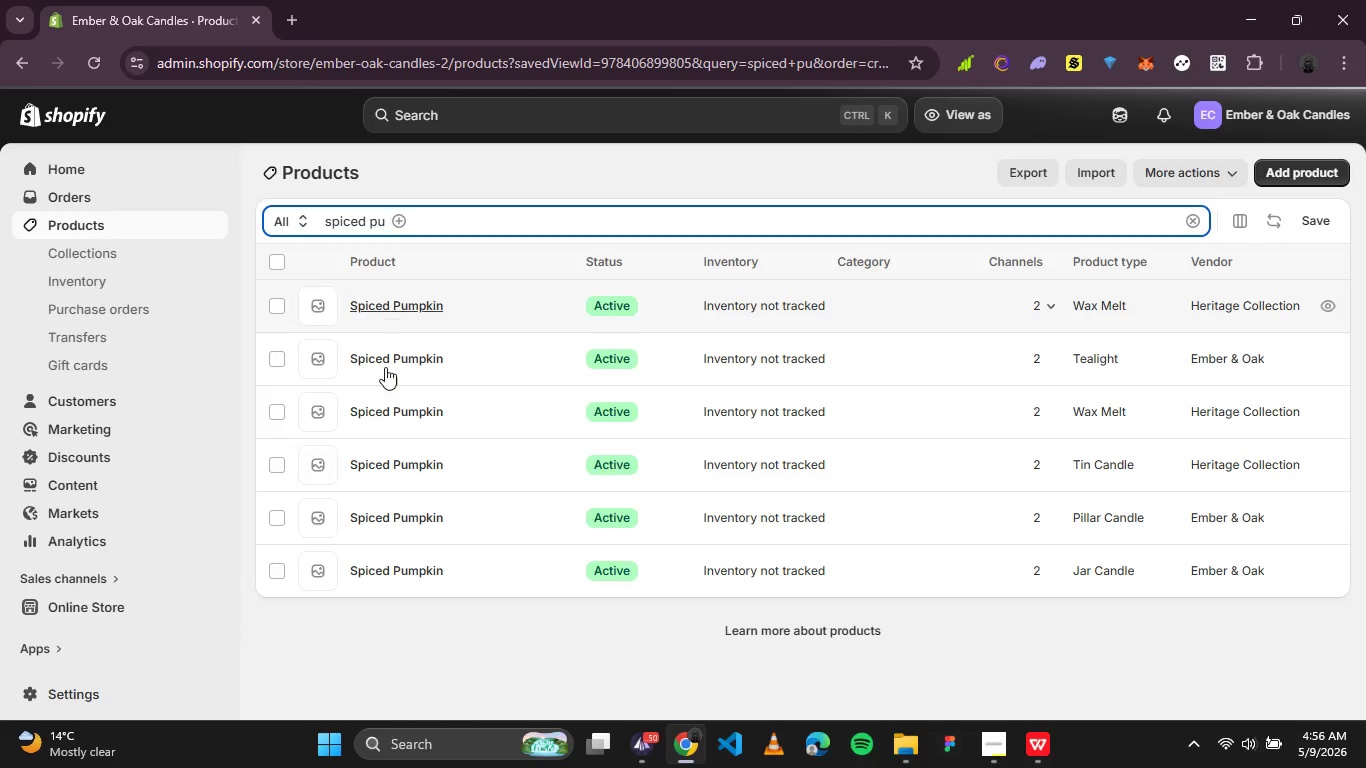 
left_click([391, 573])
 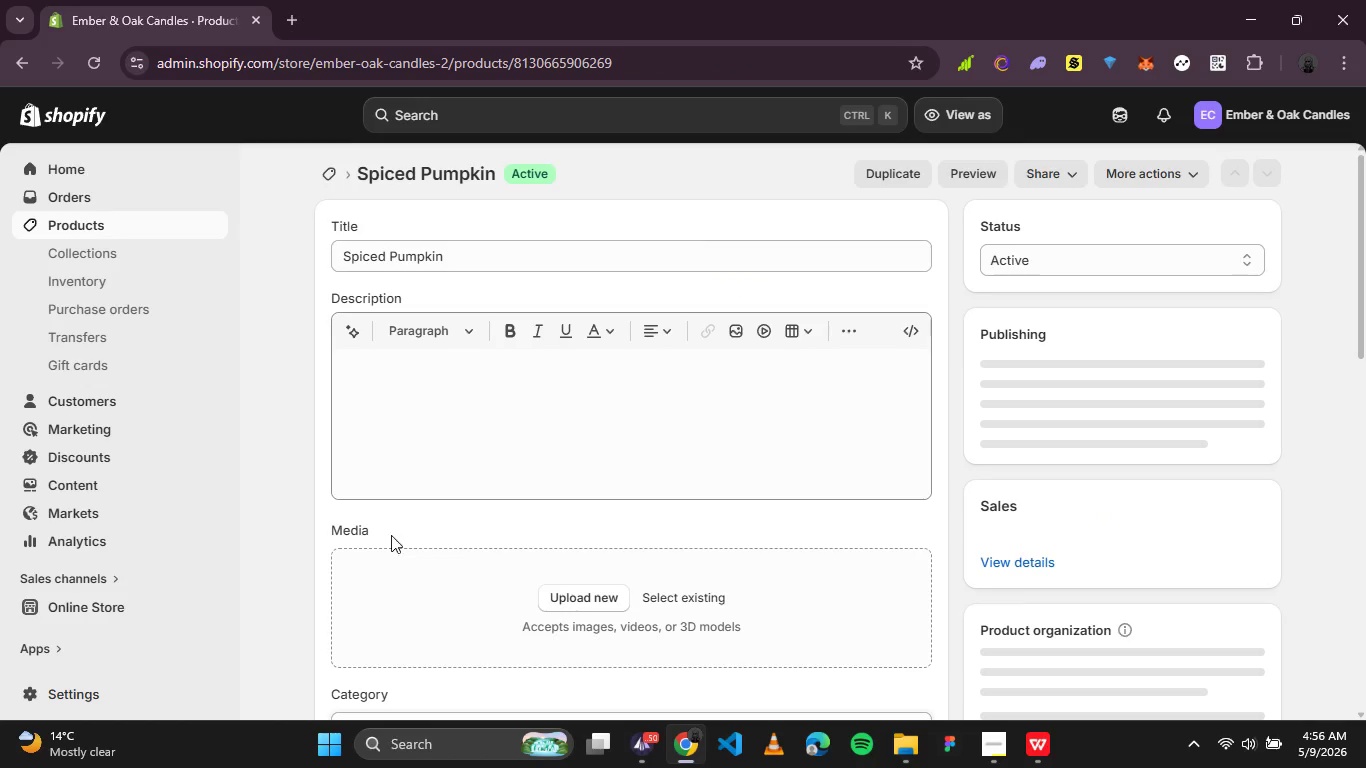 
scroll: coordinate [726, 311], scroll_direction: down, amount: 1.0
 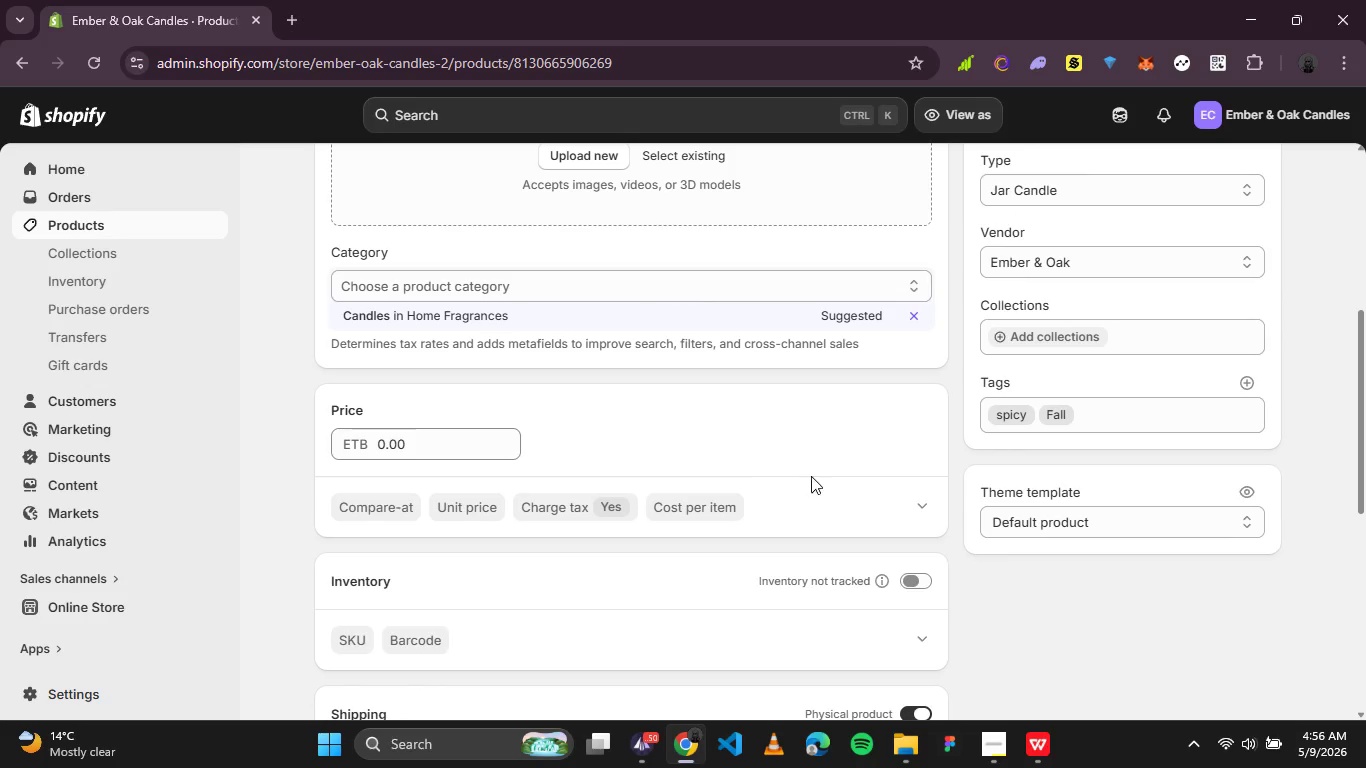 
key(PrintScreen)
 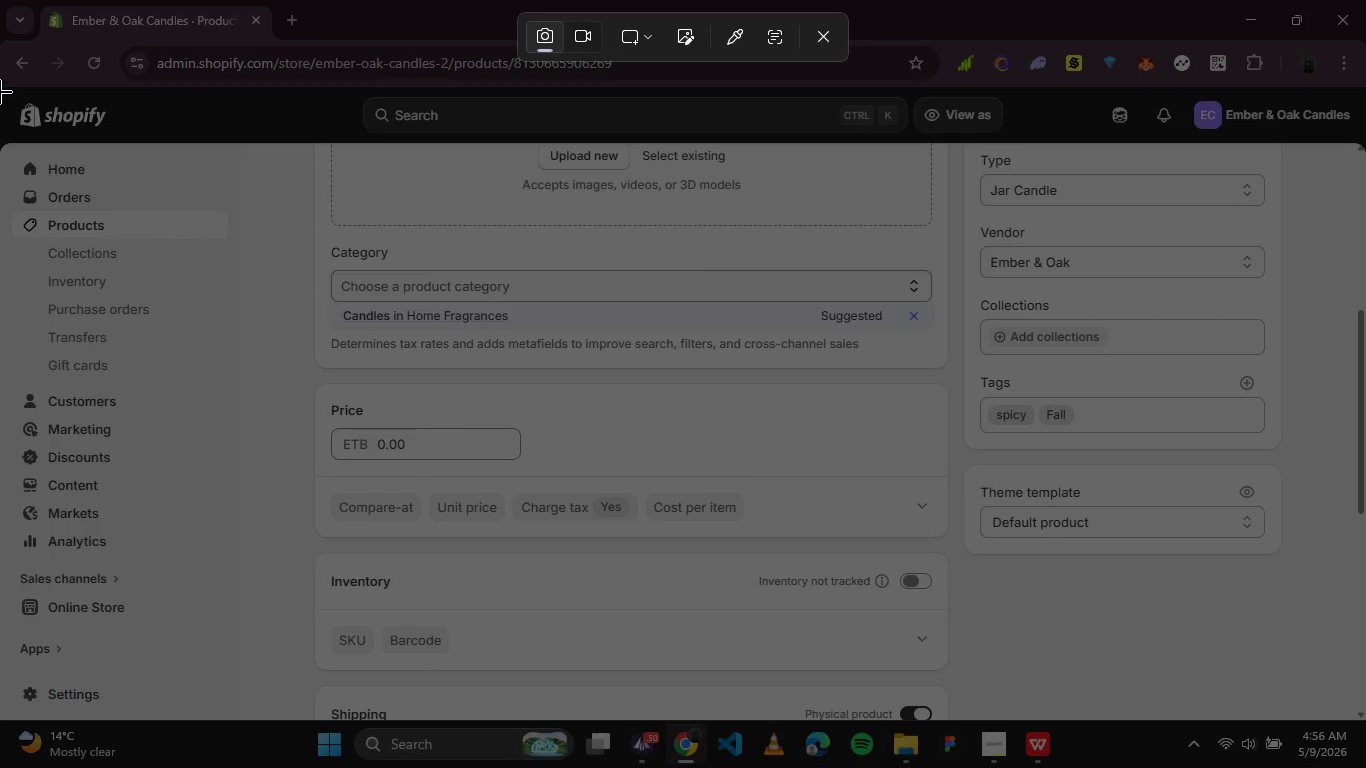 
left_click_drag(start_coordinate=[0, 86], to_coordinate=[1355, 719])
 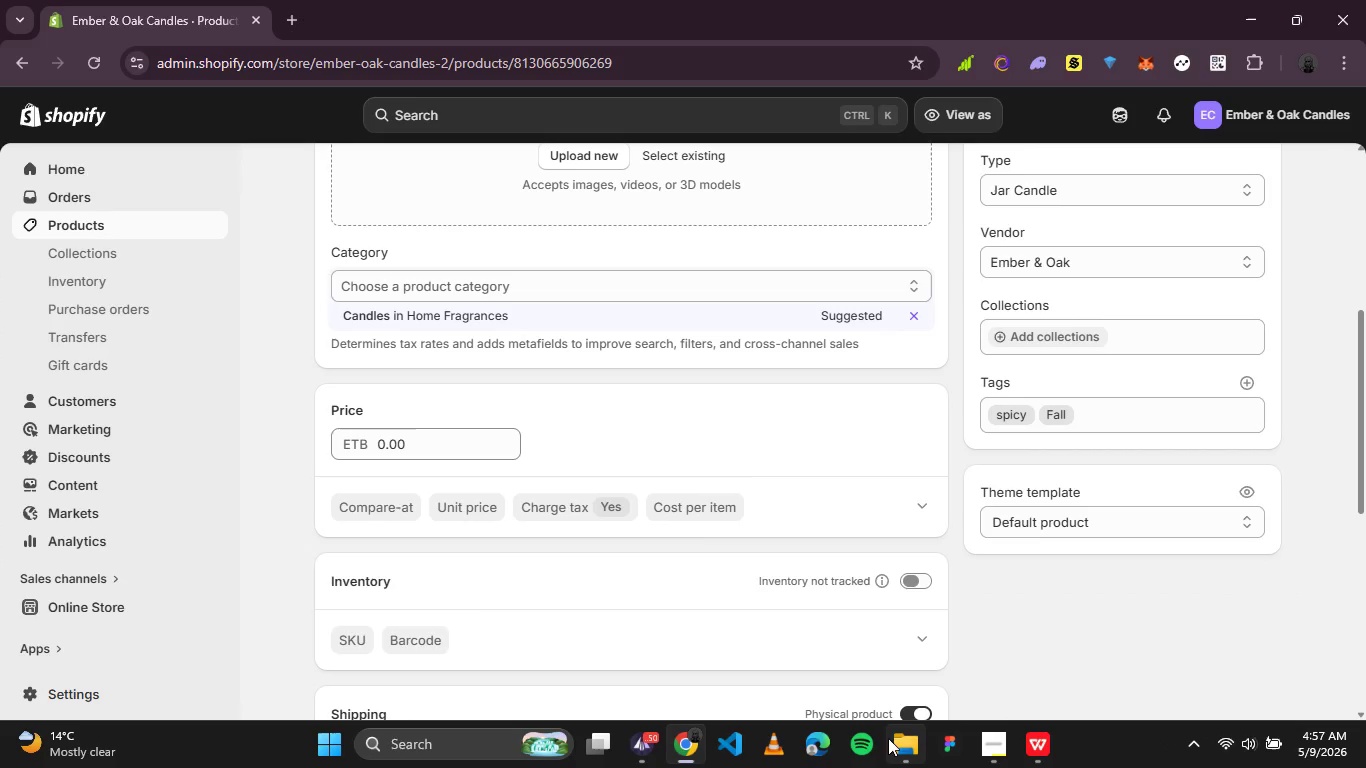 
left_click([903, 739])
 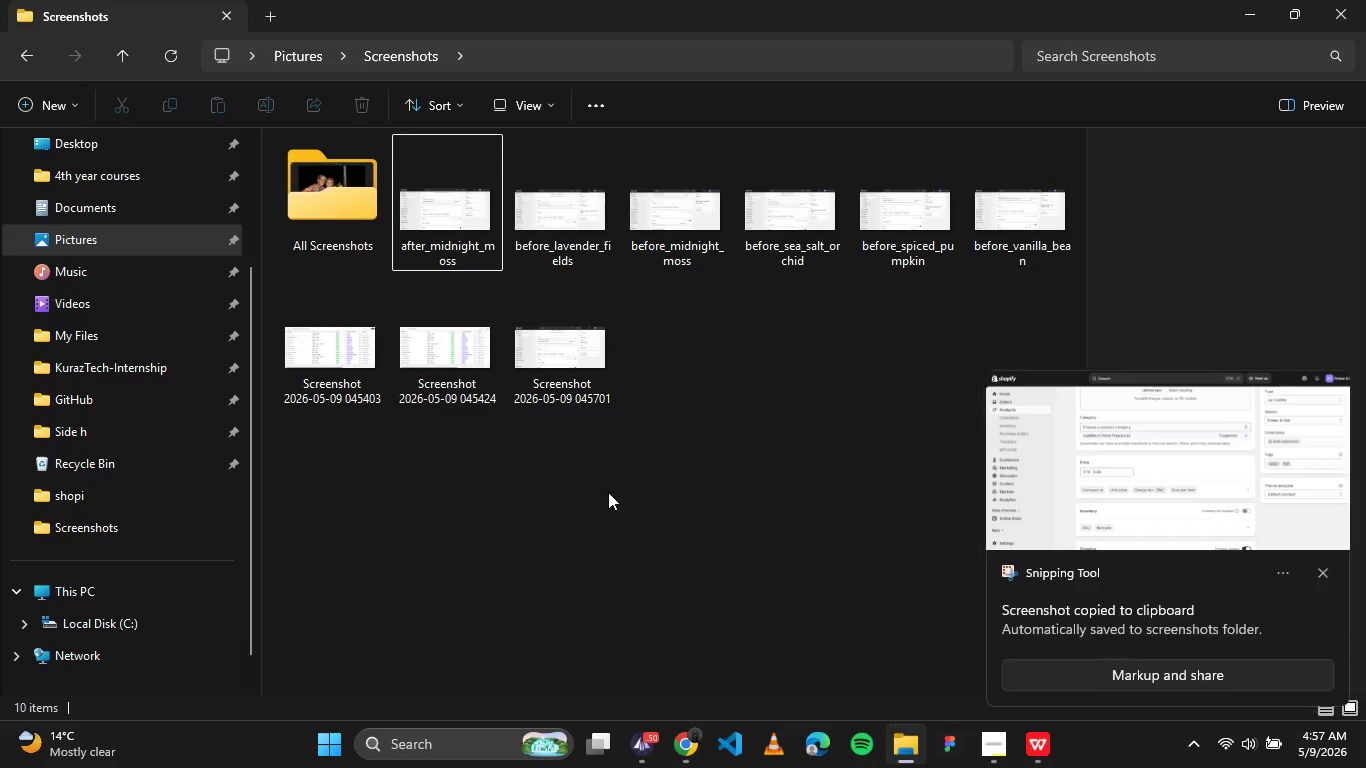 
left_click([583, 492])
 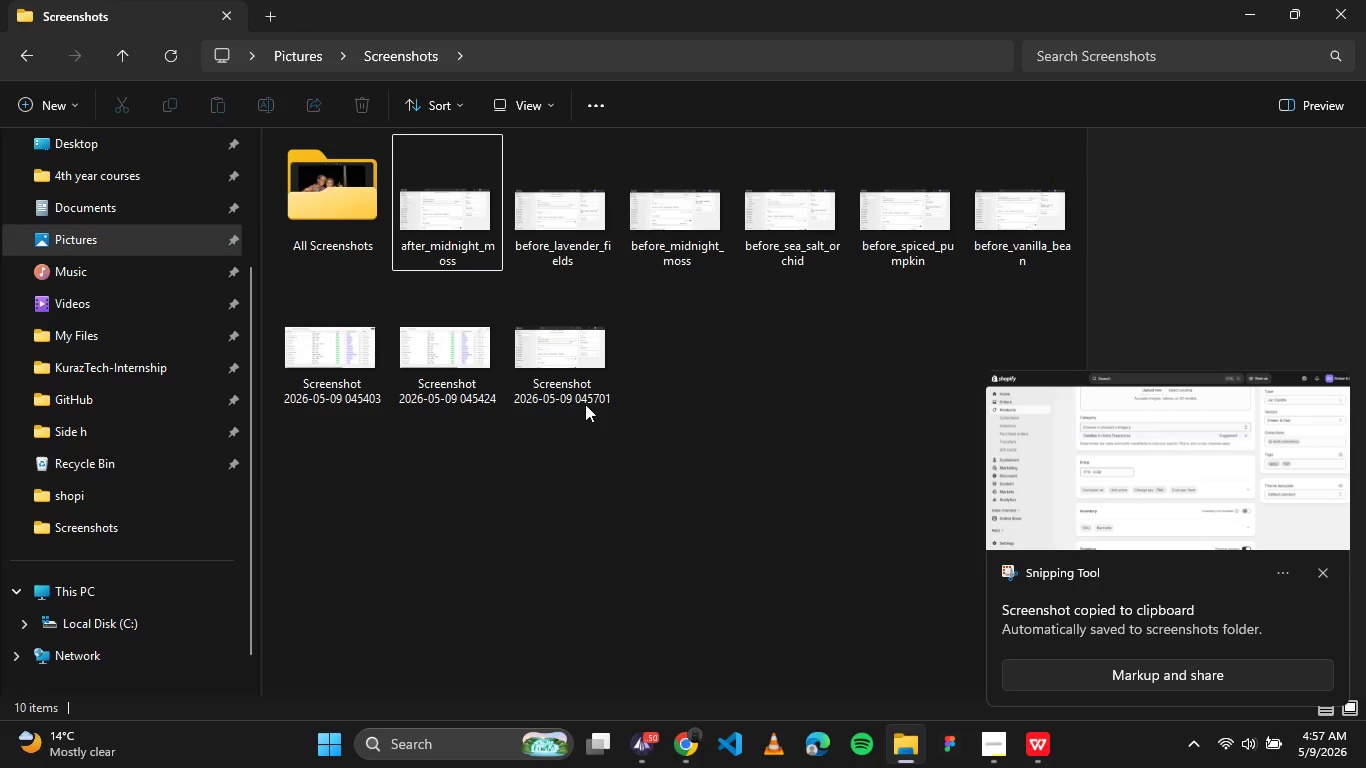 
double_click([562, 378])
 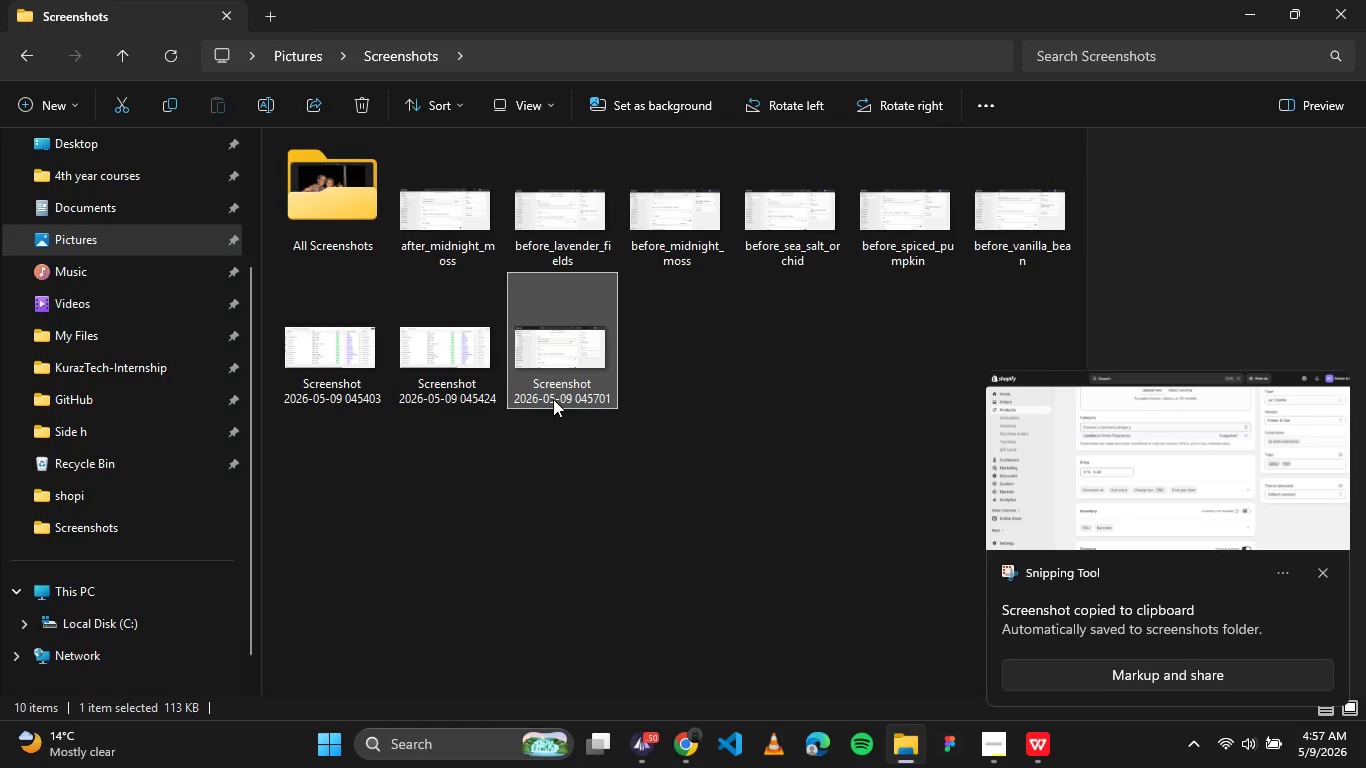 
left_click([558, 393])
 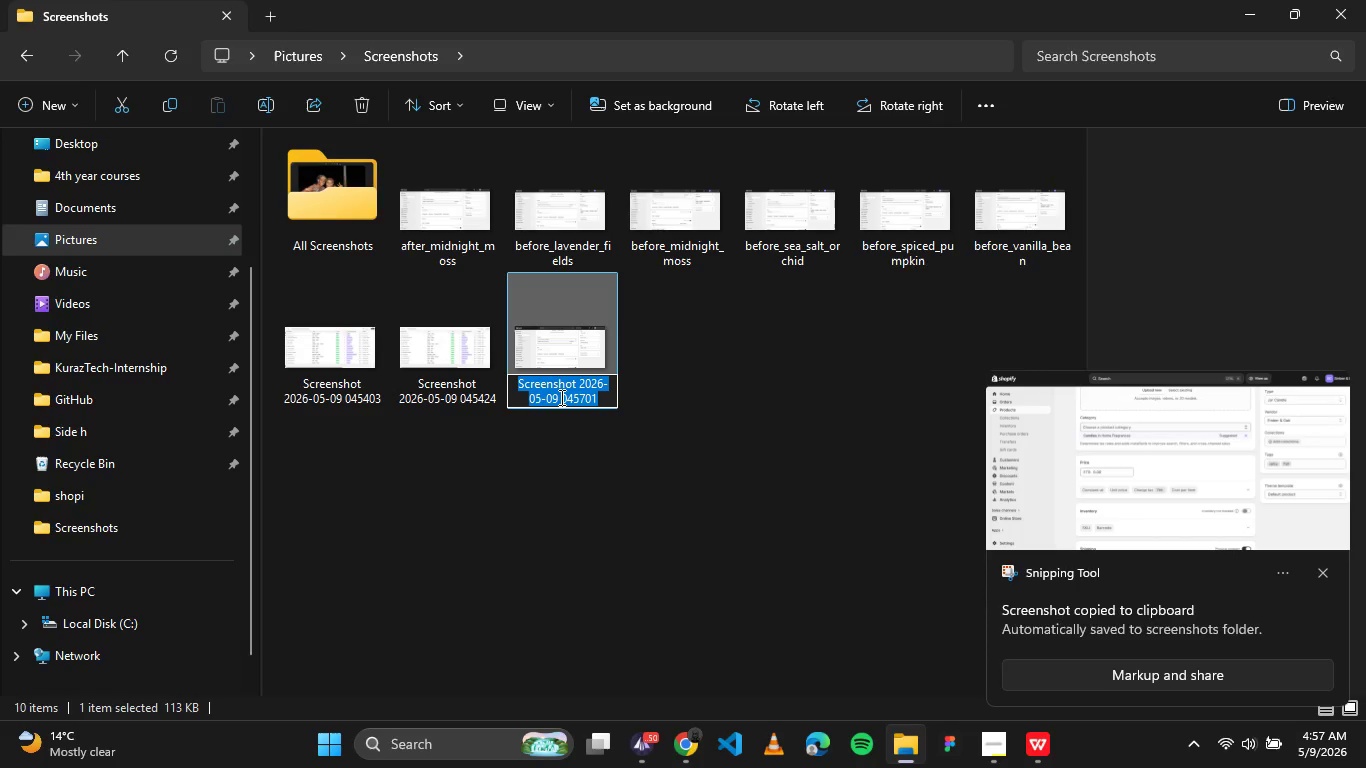 
type(after_spiced)
 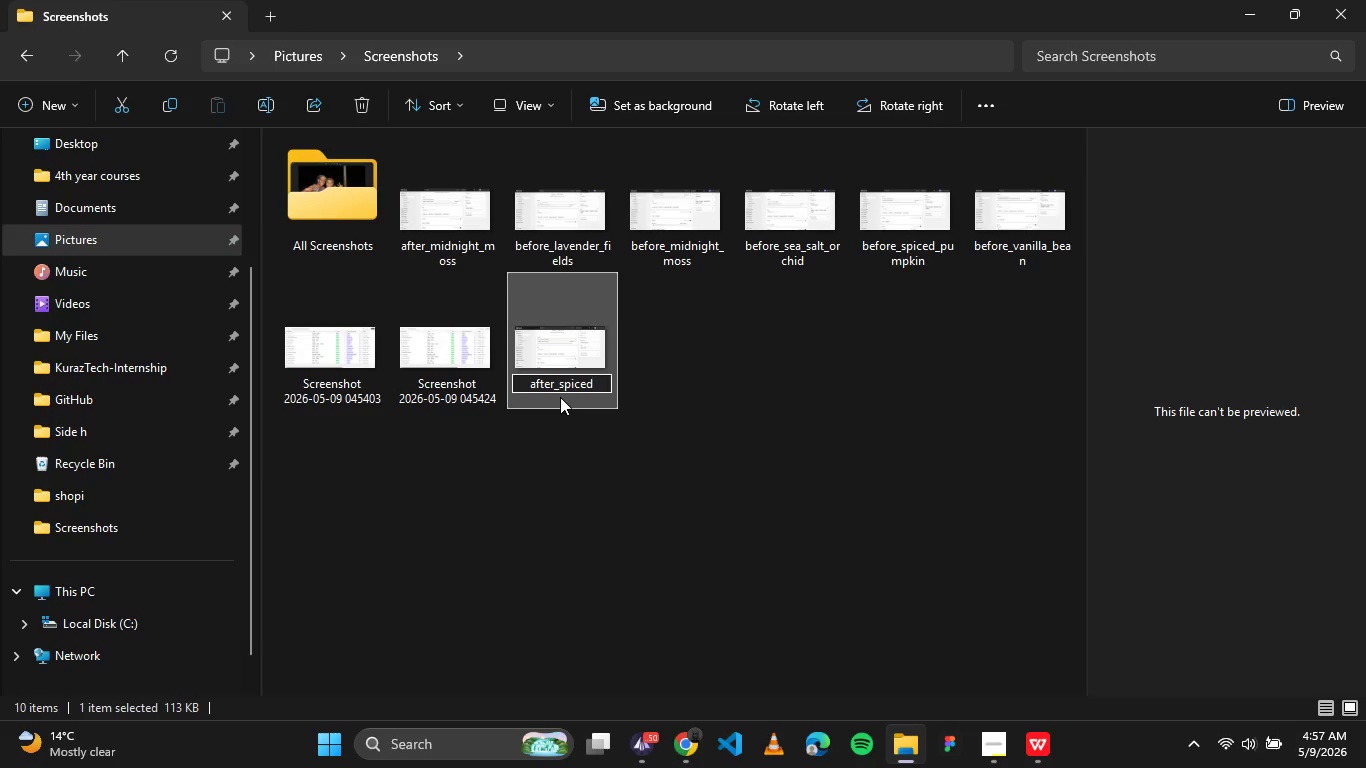 
type(_pumpkin)
 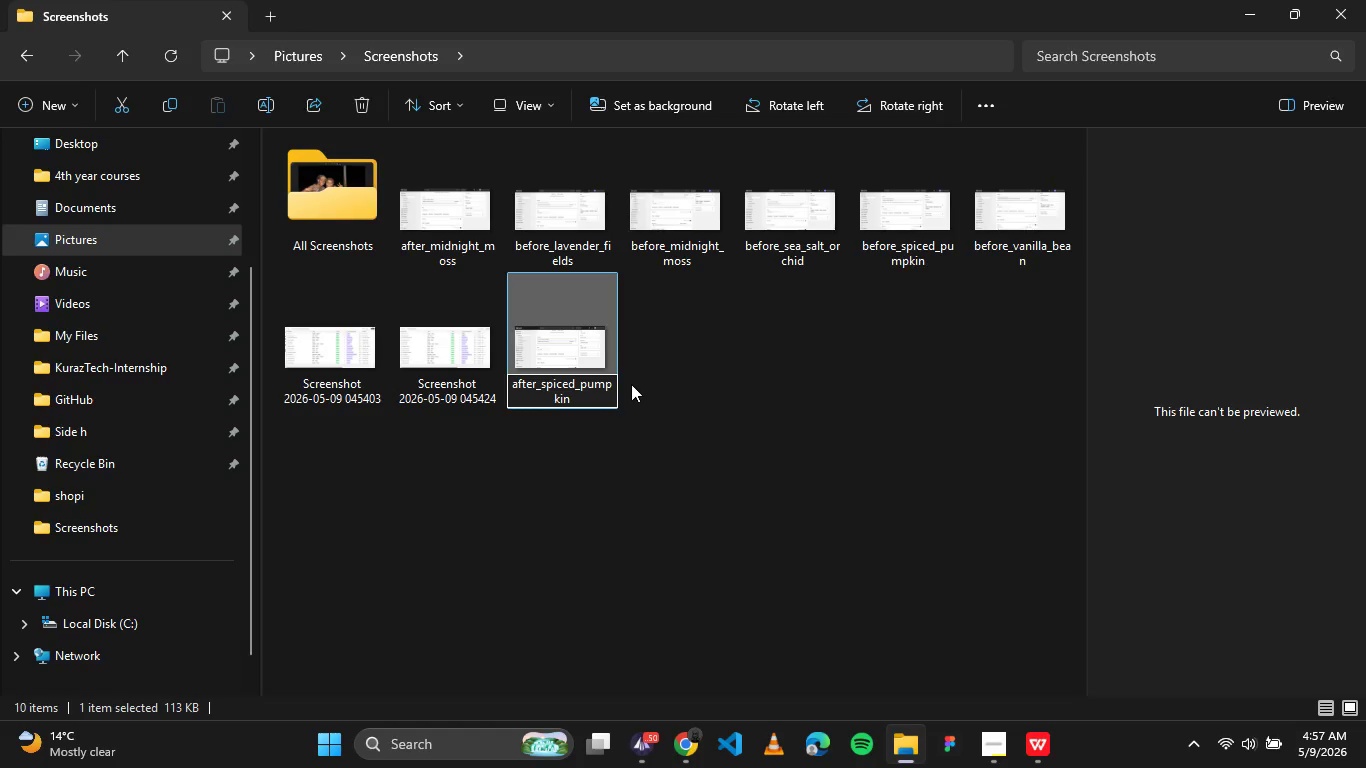 
left_click([617, 510])
 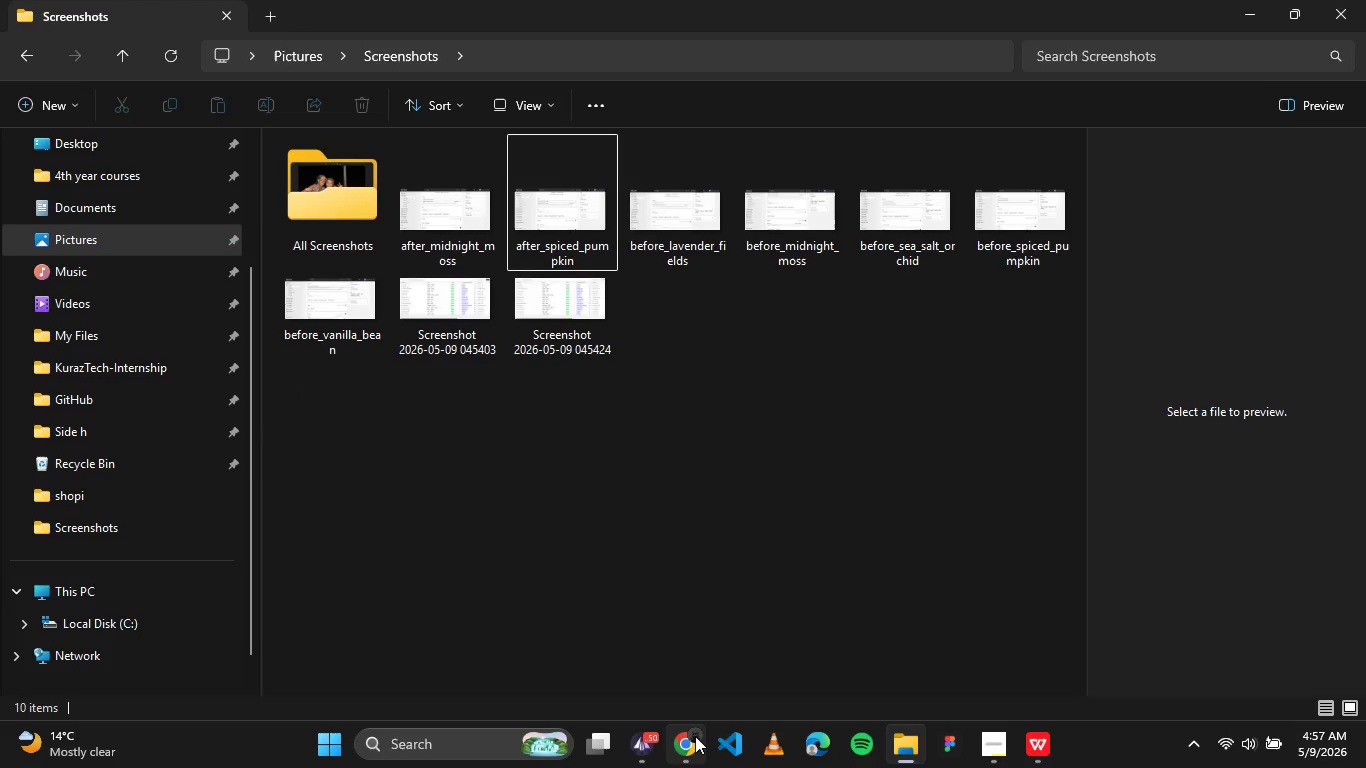 
scroll: coordinate [497, 308], scroll_direction: up, amount: 6.0
 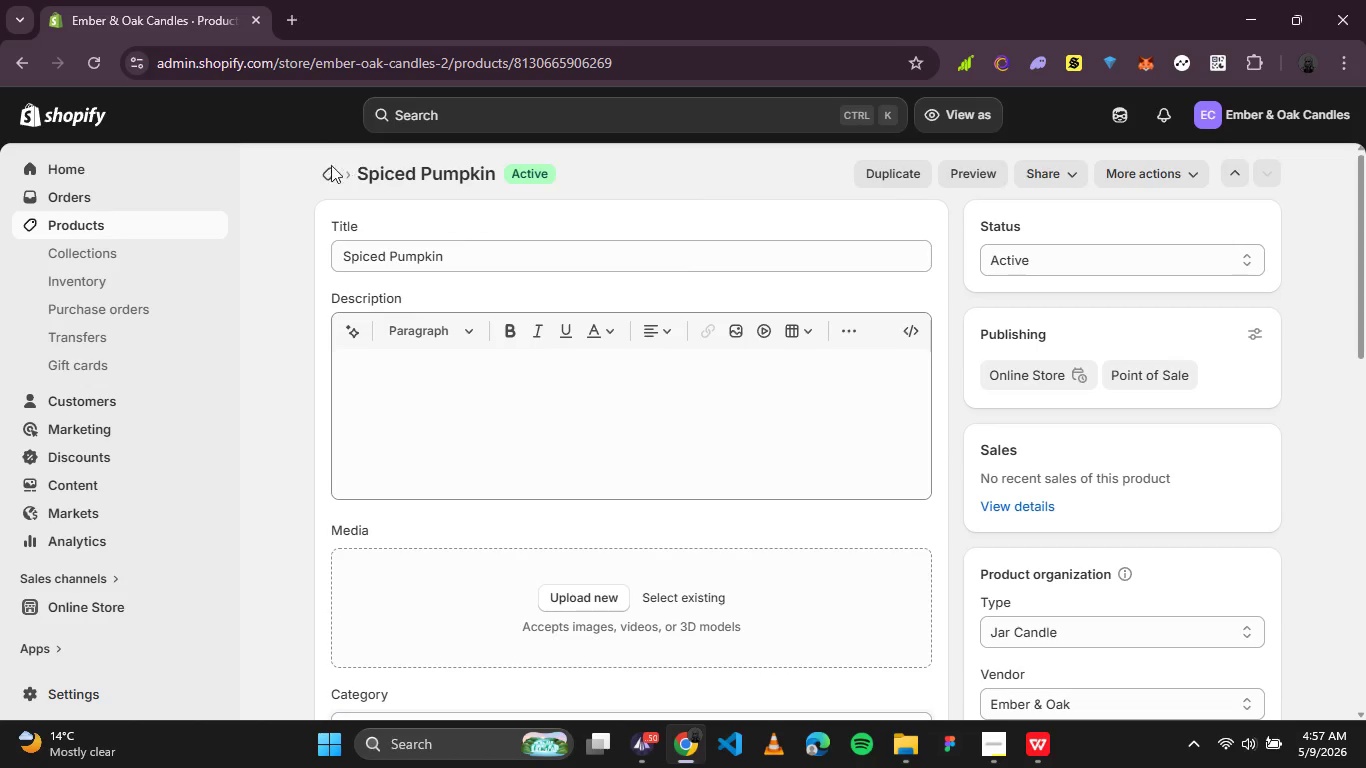 
left_click([320, 171])
 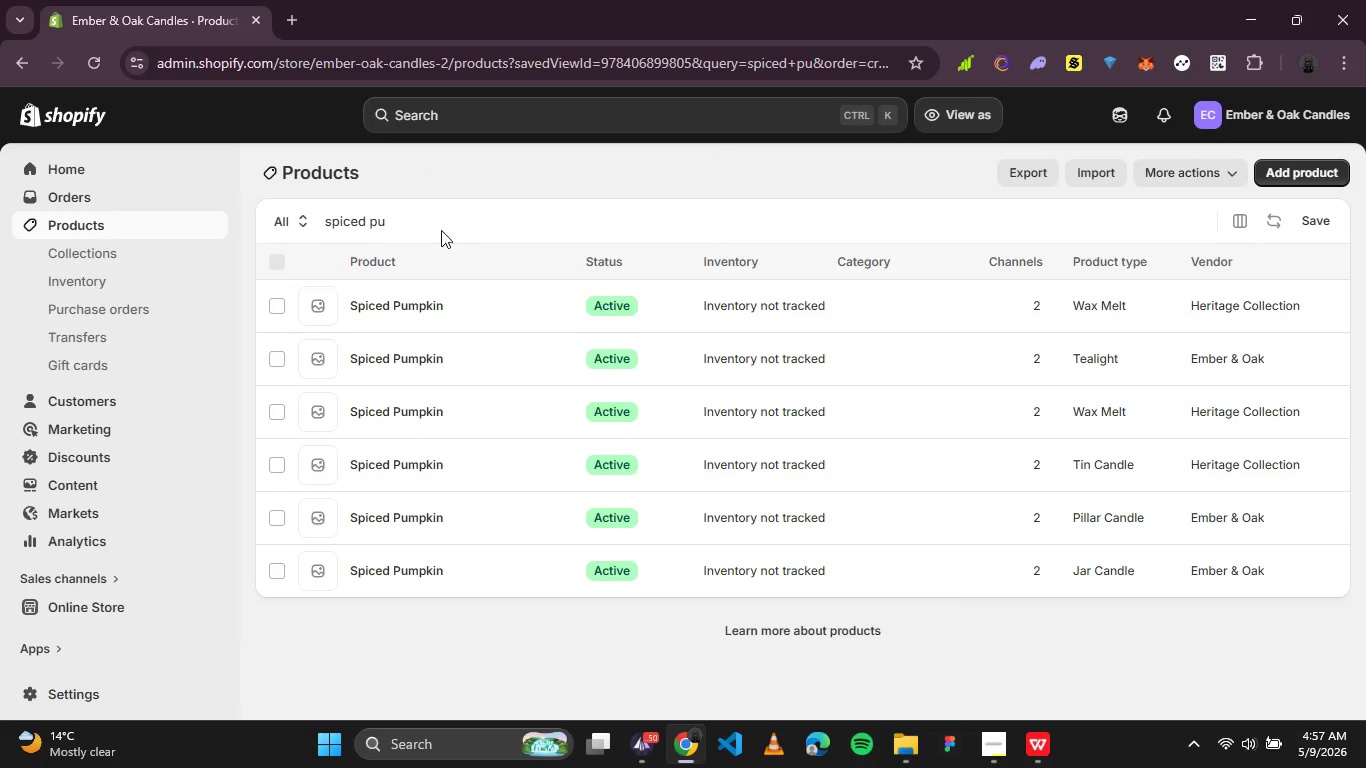 
left_click_drag(start_coordinate=[398, 219], to_coordinate=[316, 220])
 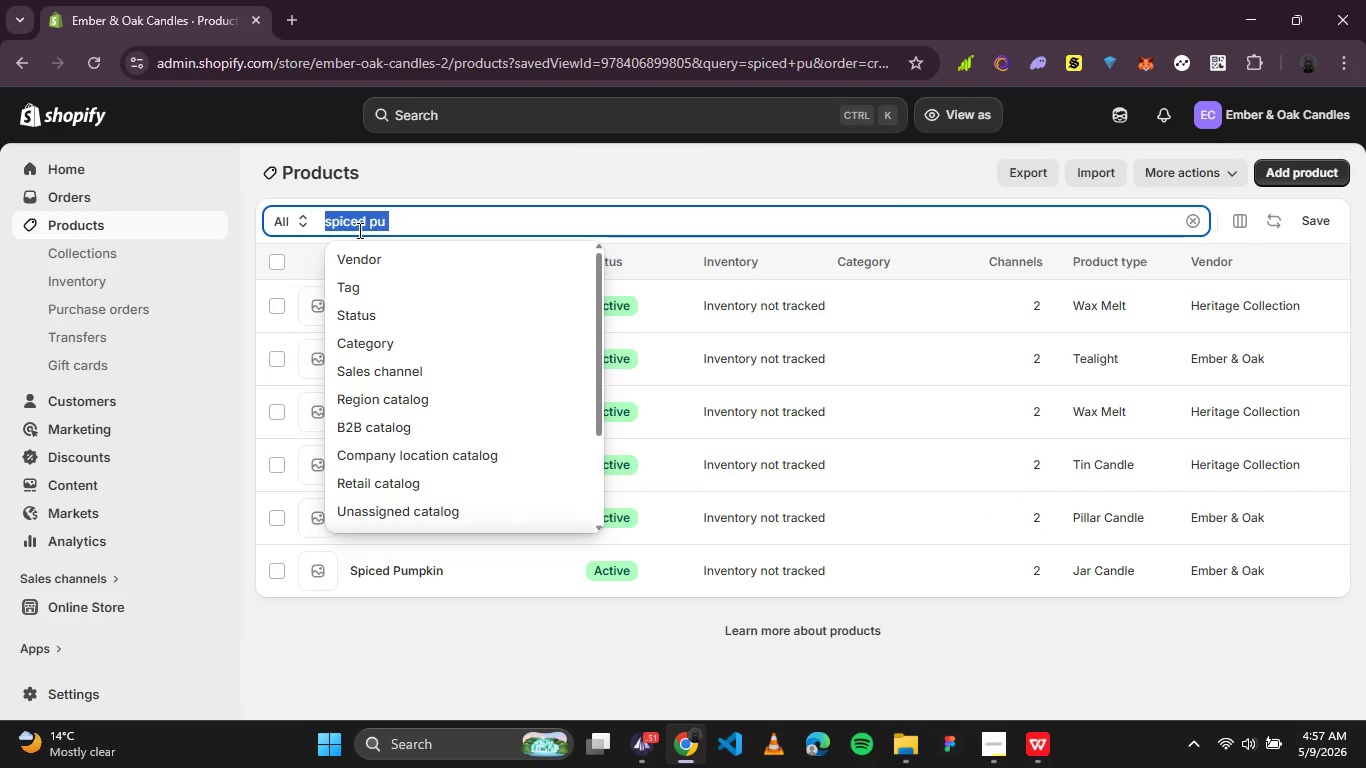 
type(lavender f)
 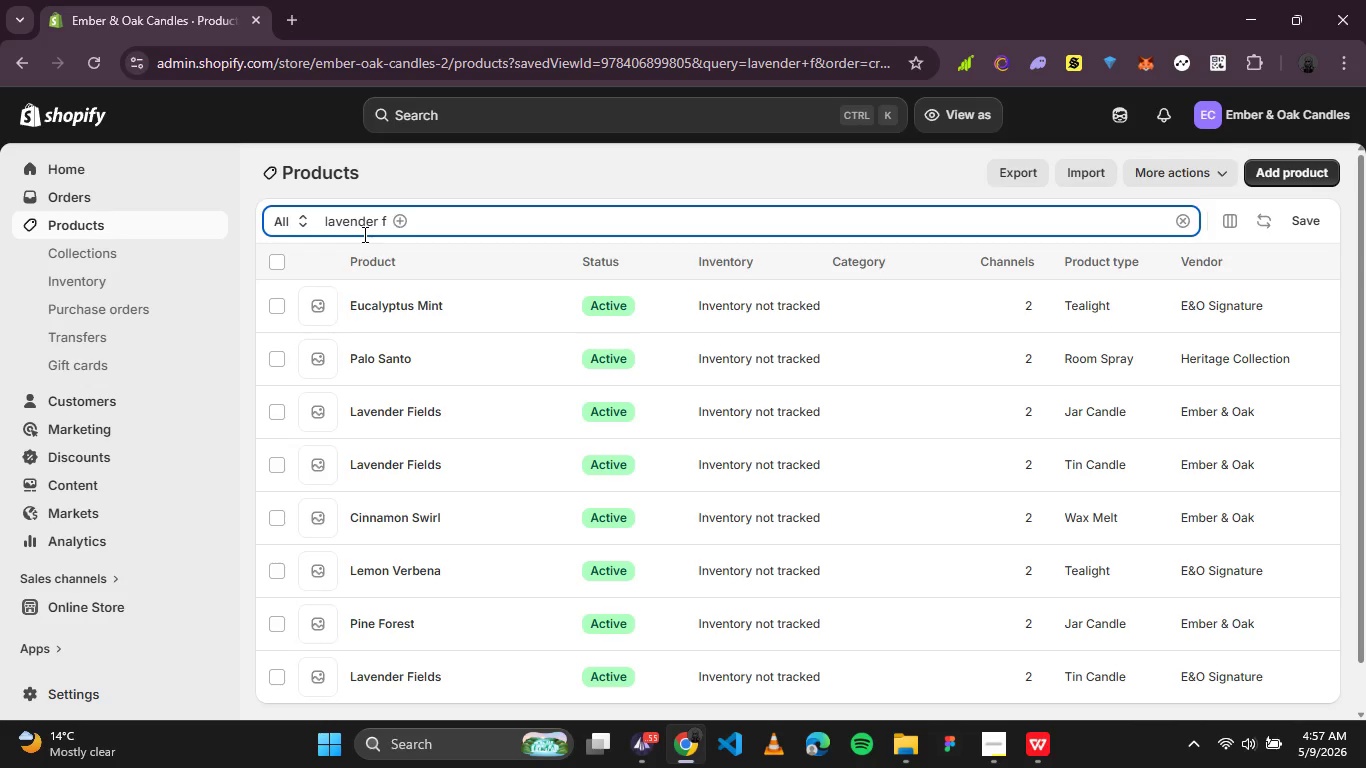 
wait(6.59)
 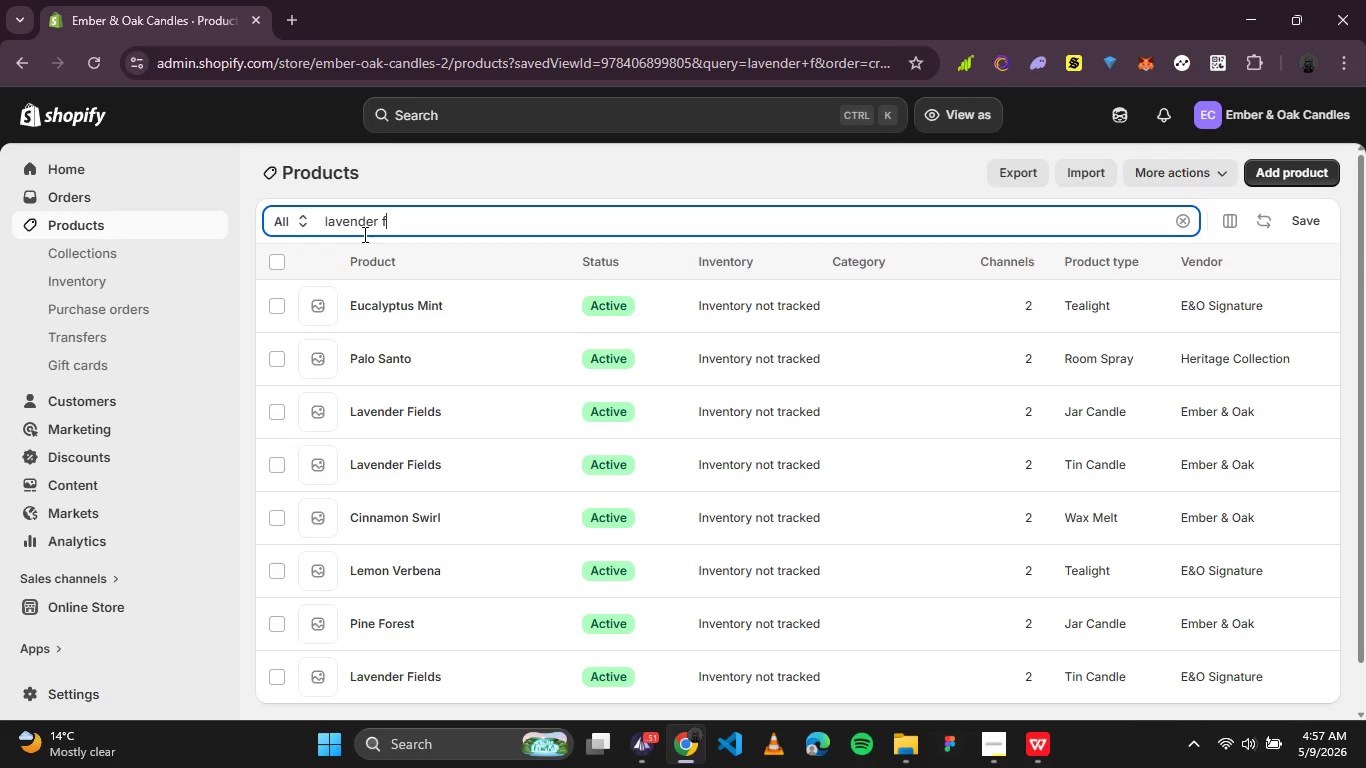 
scroll: coordinate [427, 577], scroll_direction: down, amount: 2.0
 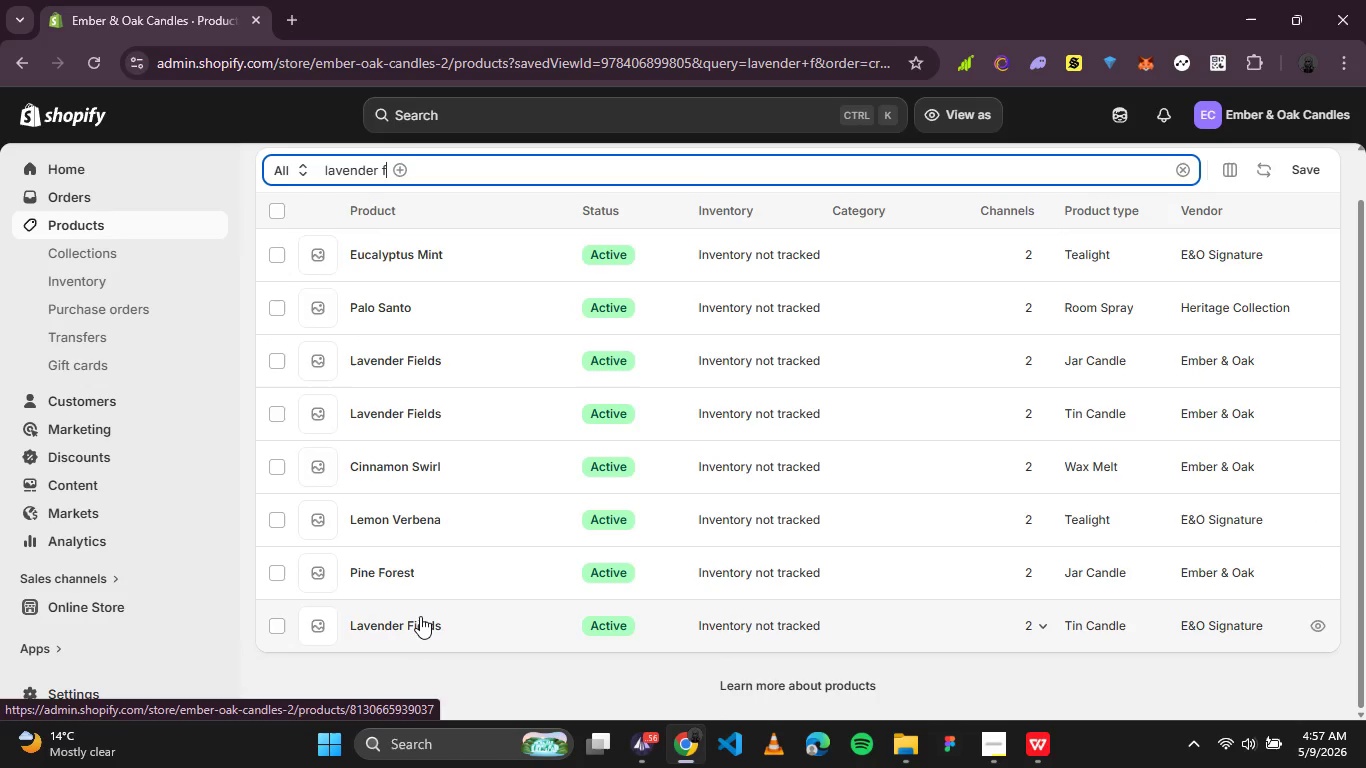 
left_click([419, 618])
 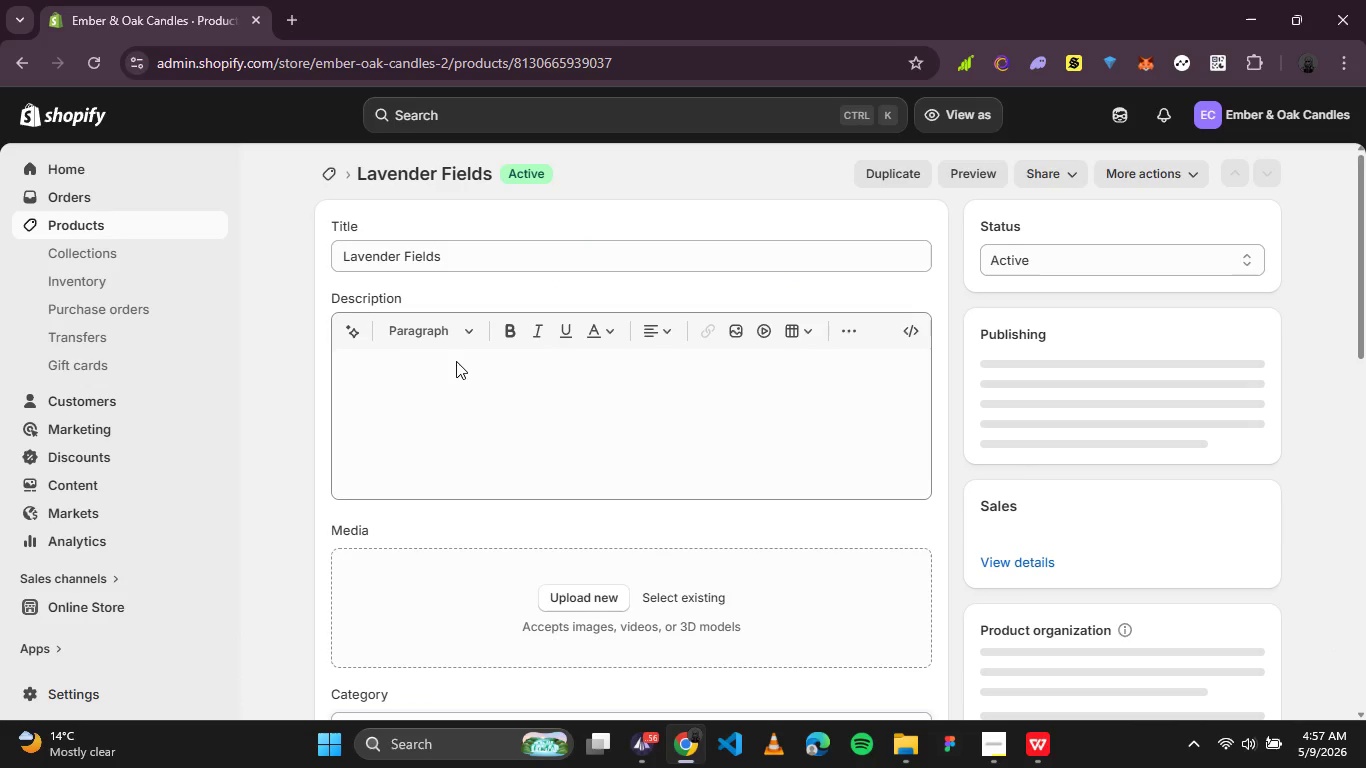 
scroll: coordinate [596, 408], scroll_direction: down, amount: 2.0
 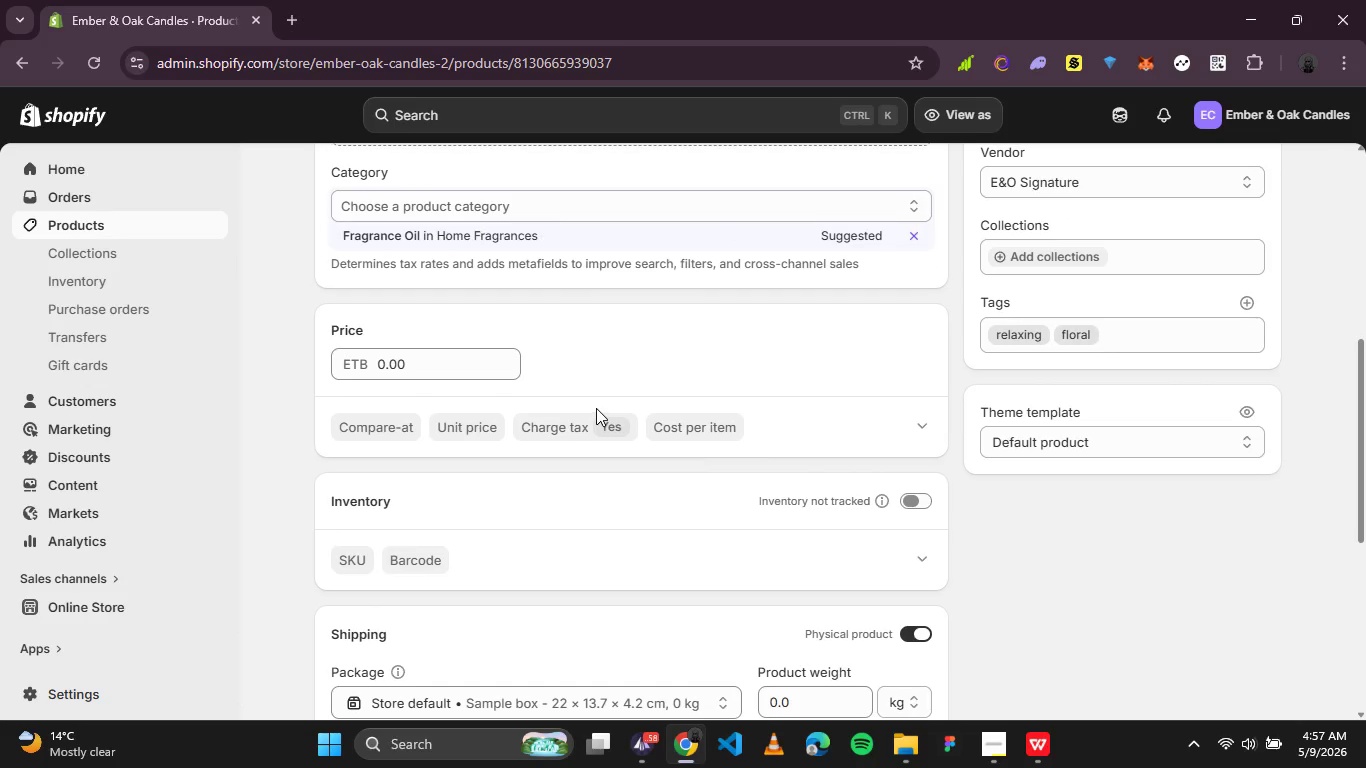 
key(PrintScreen)
 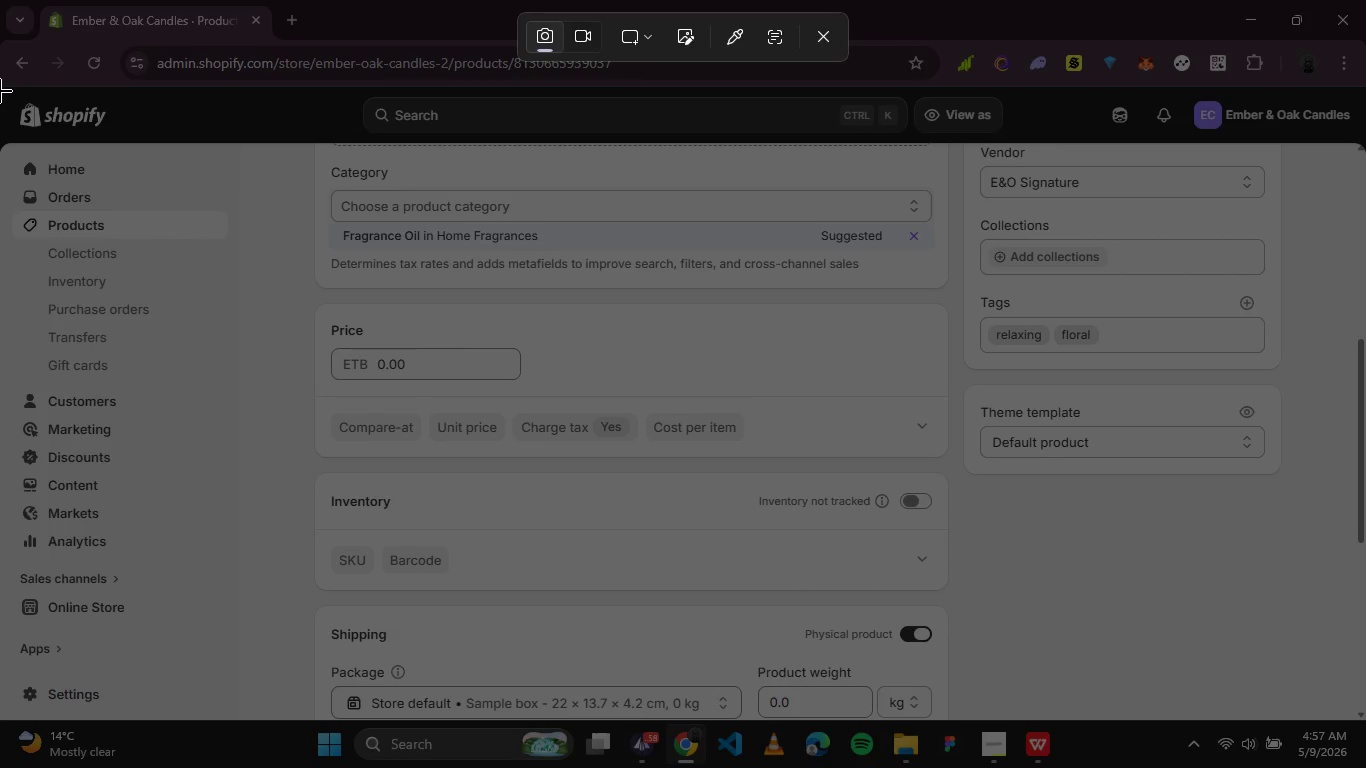 
left_click_drag(start_coordinate=[0, 89], to_coordinate=[1359, 720])
 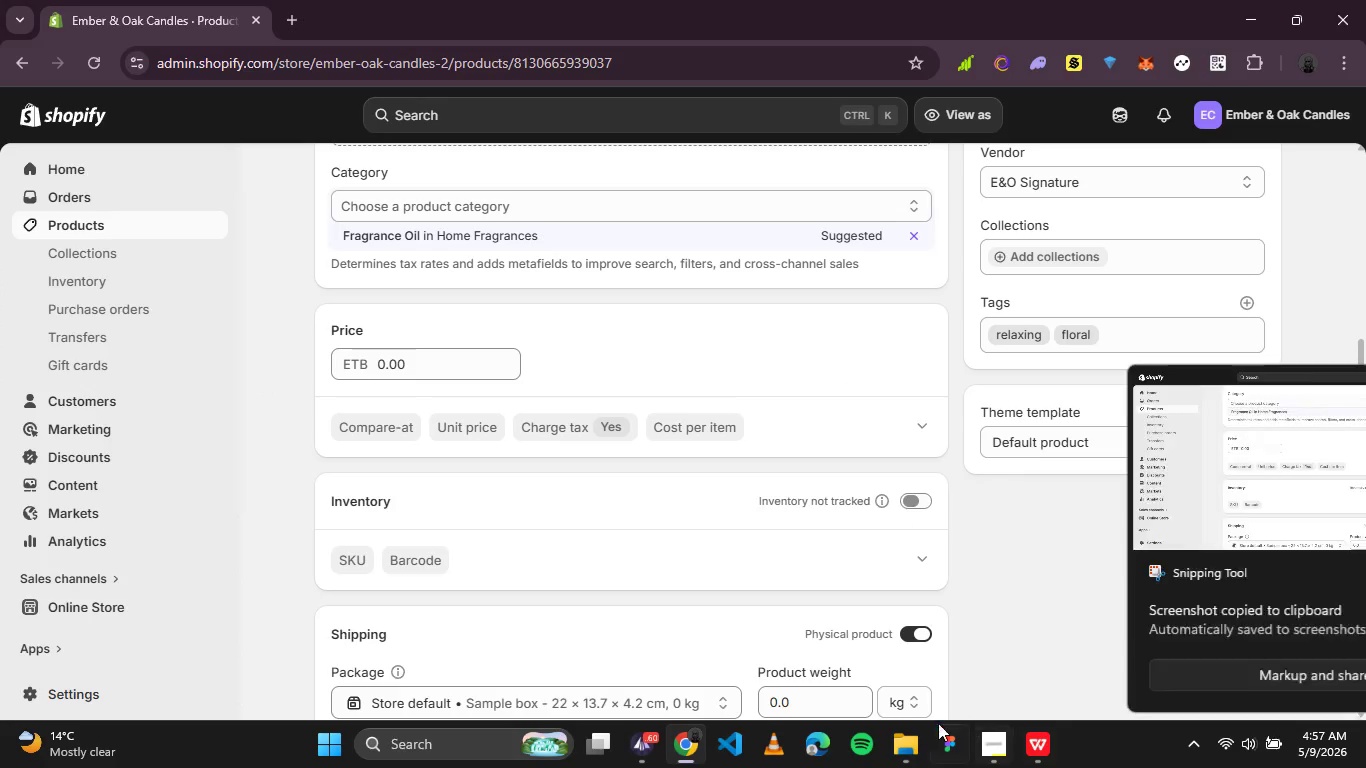 
left_click([914, 735])
 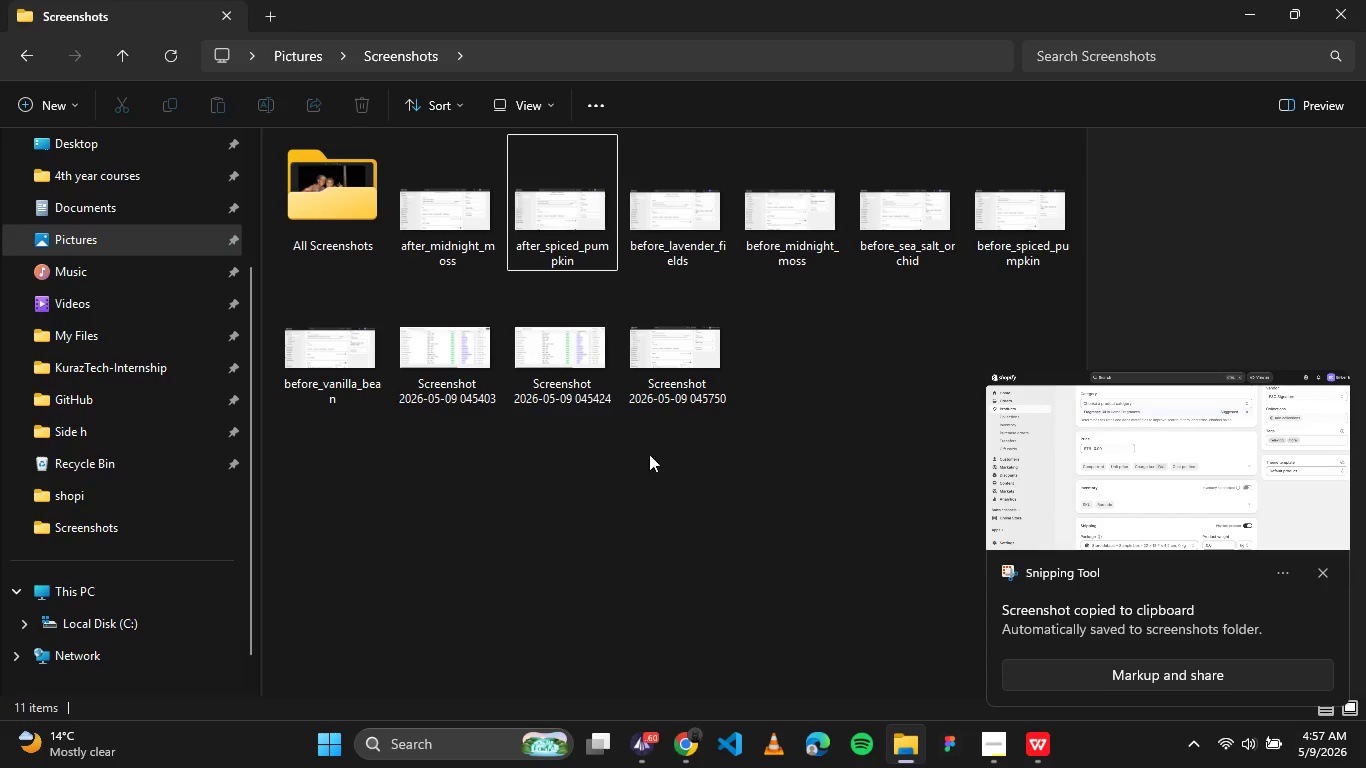 
left_click([656, 382])
 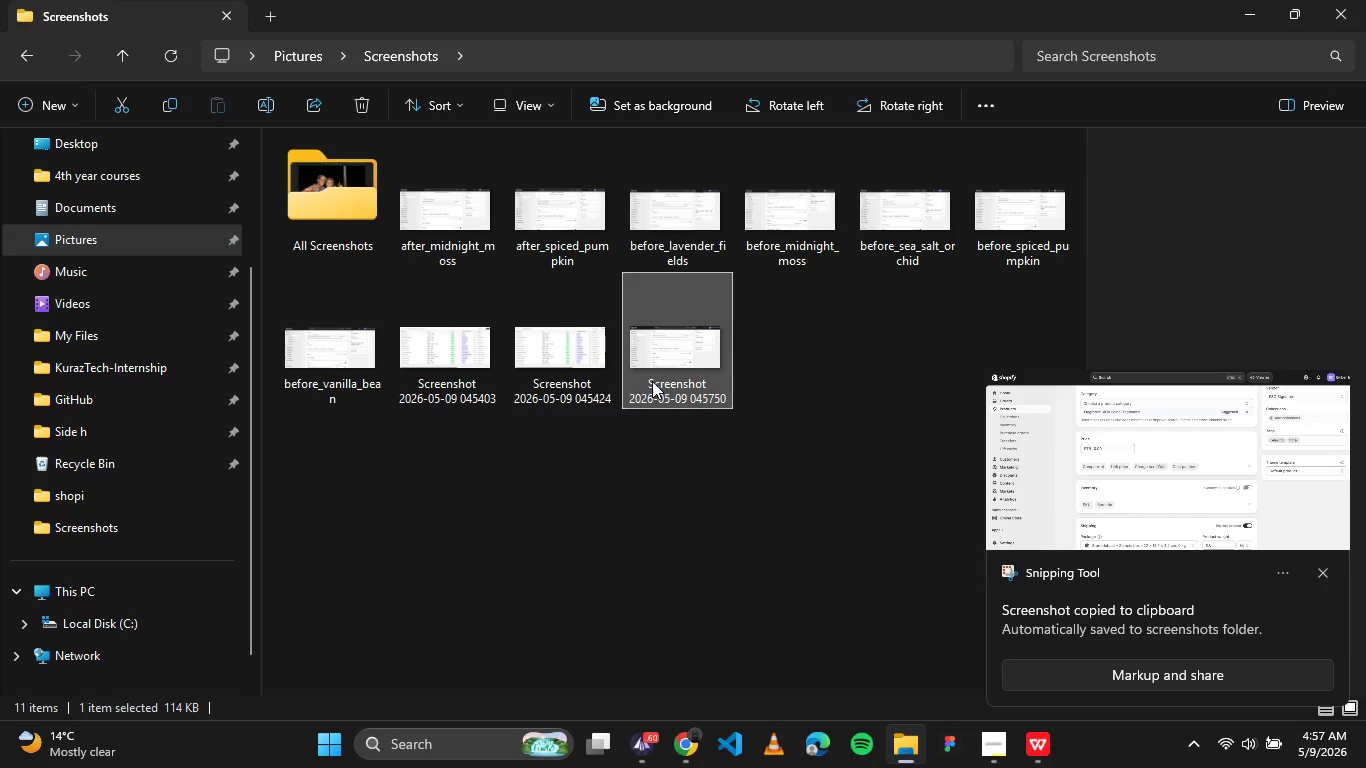 
left_click([652, 381])
 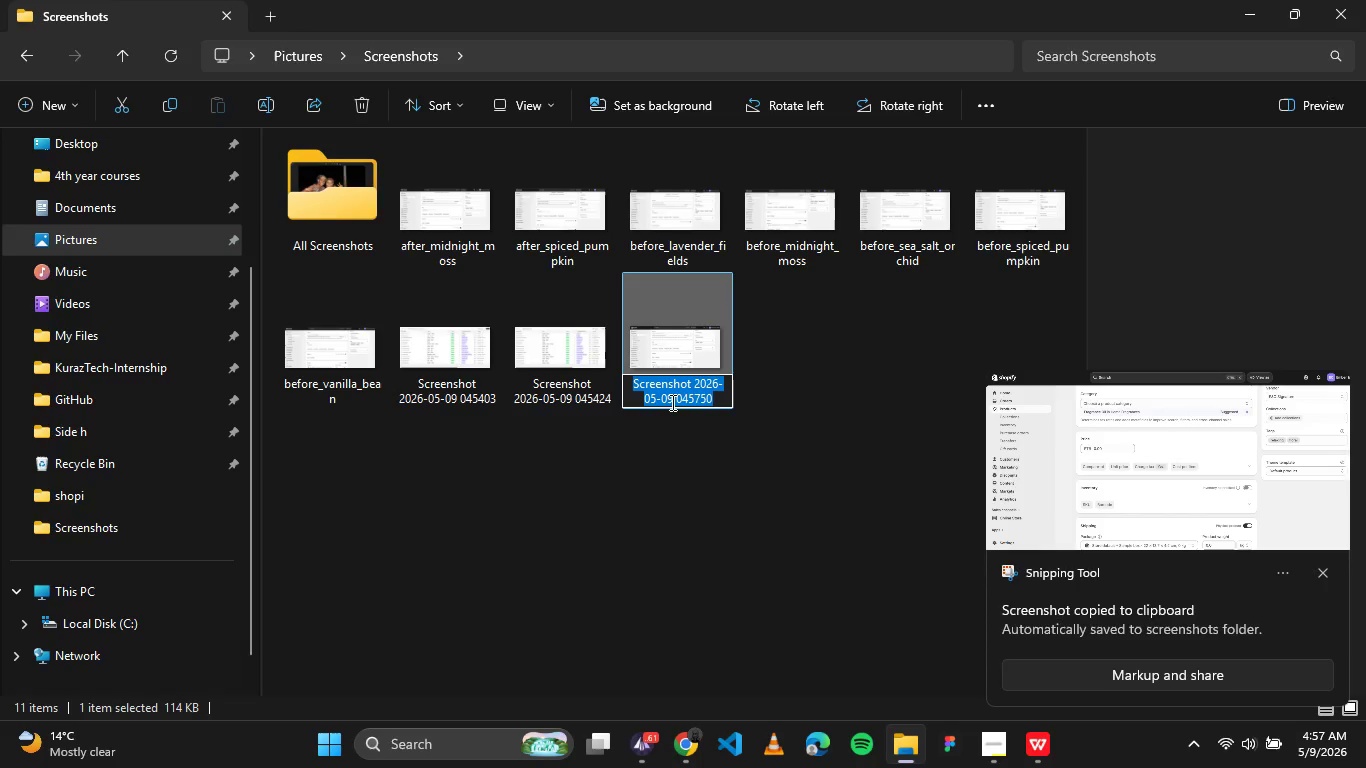 
type(afte)
 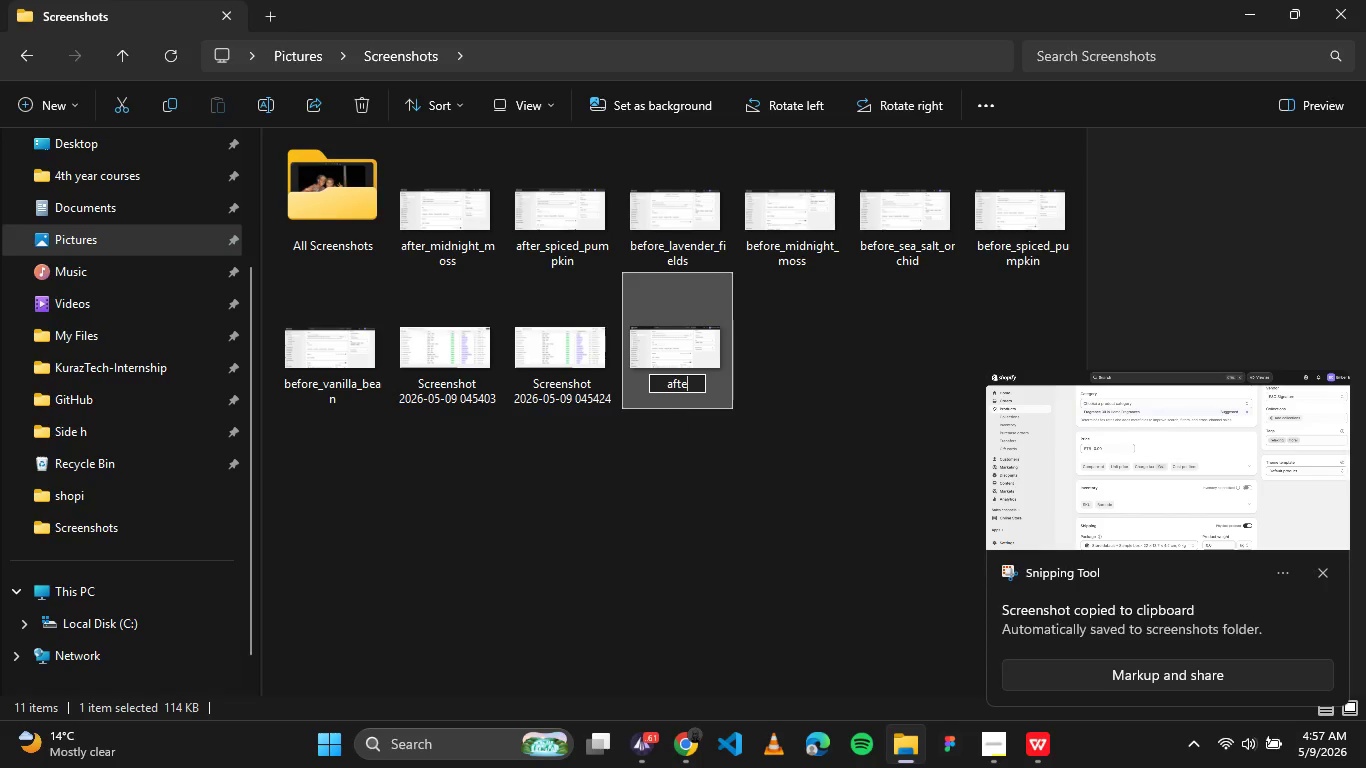 
type(r_lavender_fields)
 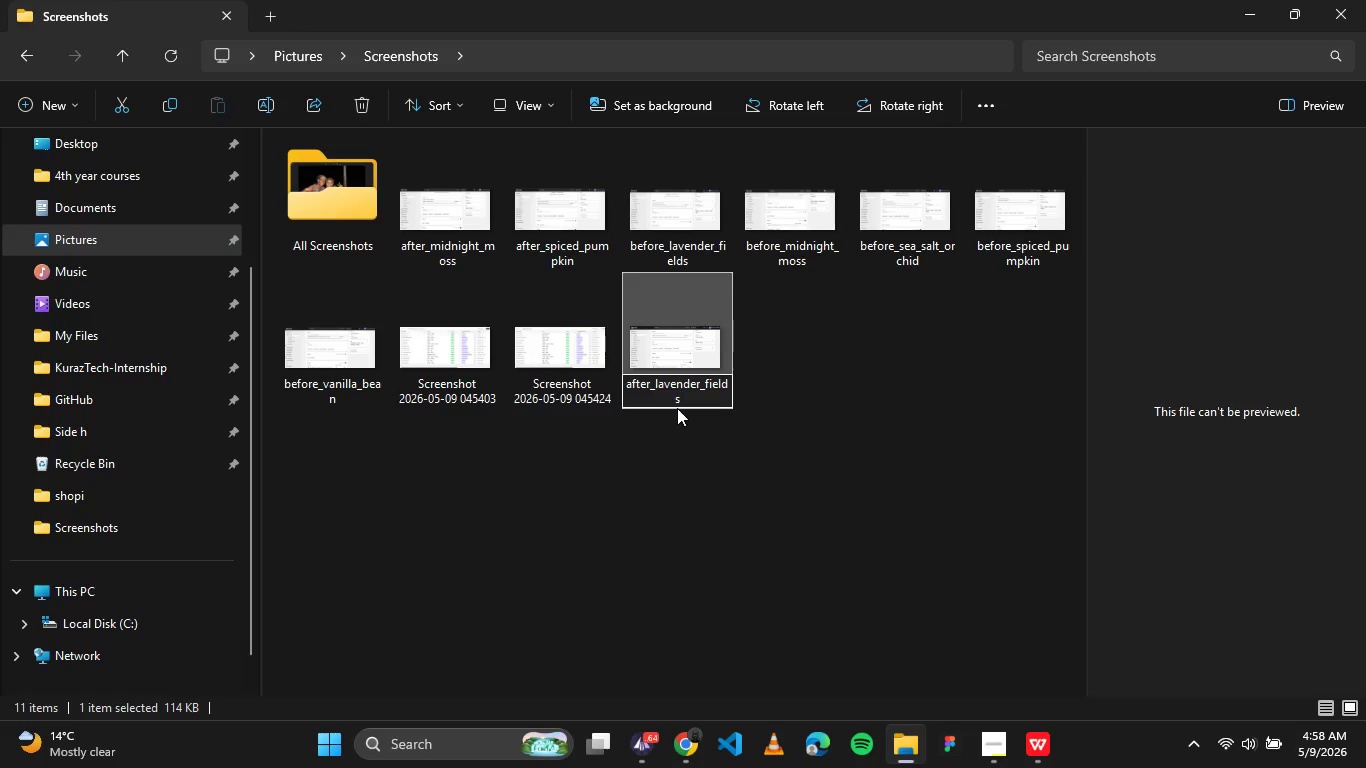 
left_click([688, 443])
 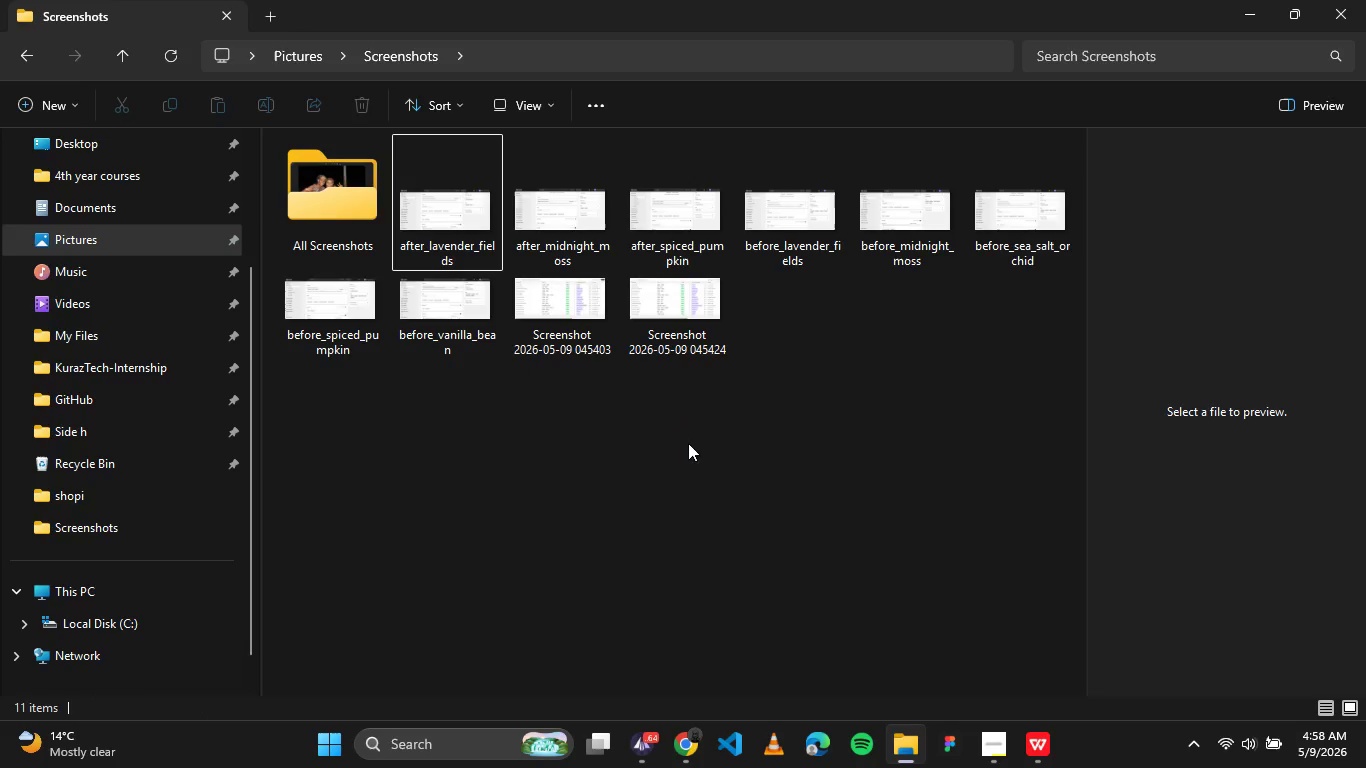 
left_click([694, 734])
 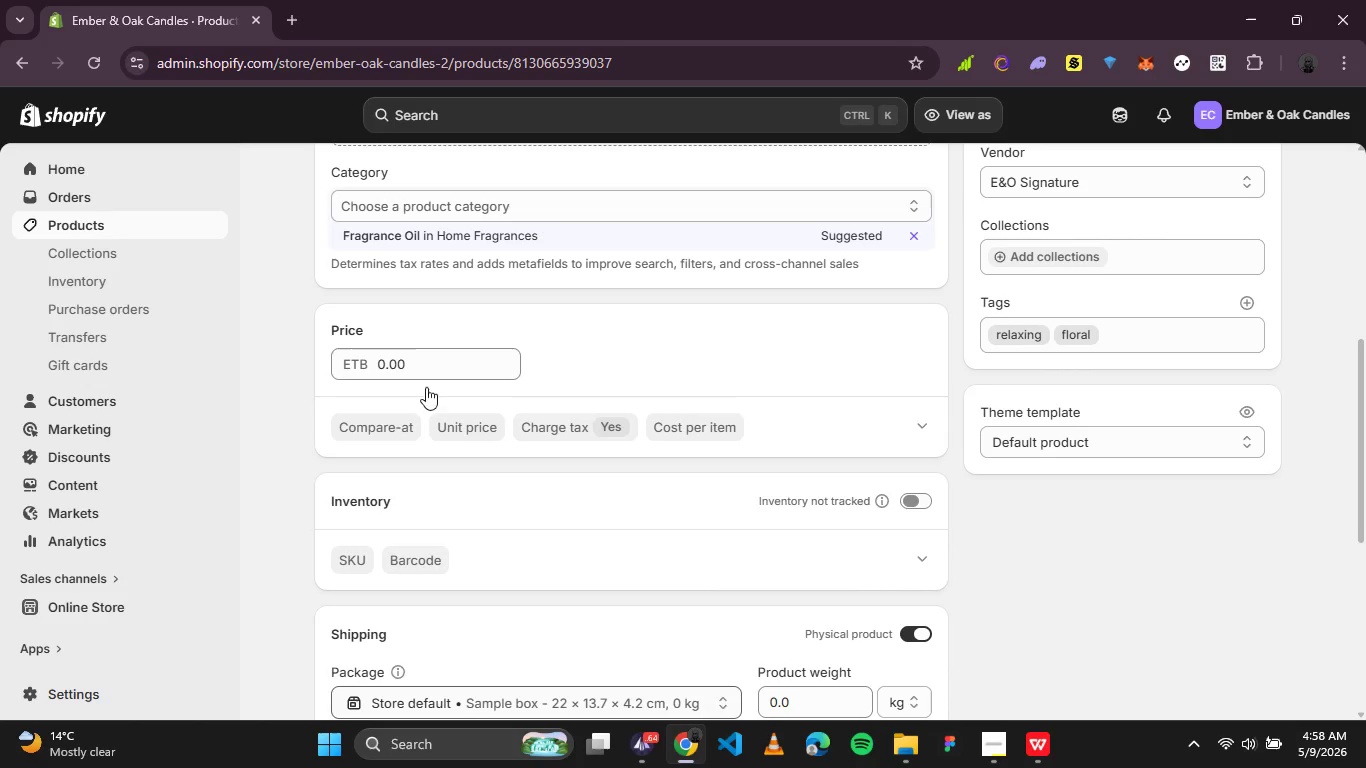 
scroll: coordinate [408, 356], scroll_direction: up, amount: 4.0
 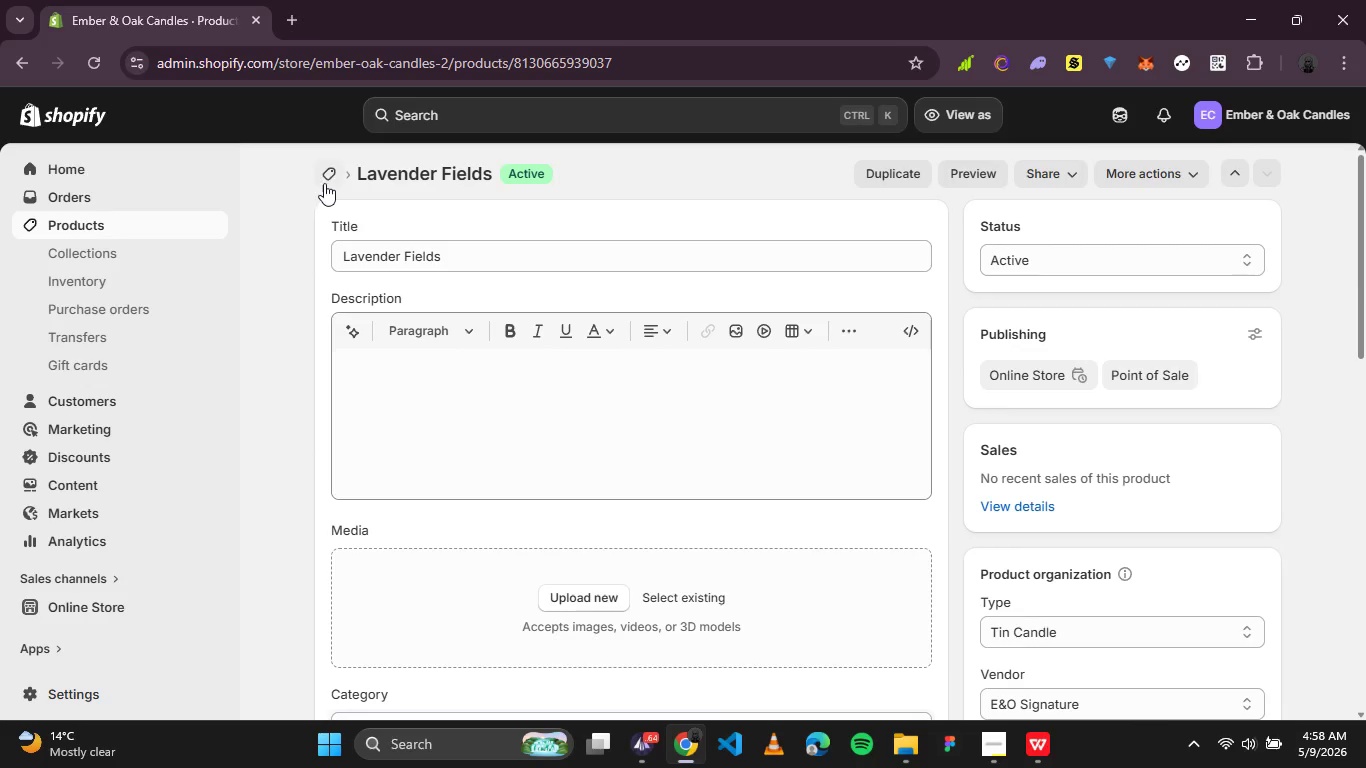 
left_click([327, 182])
 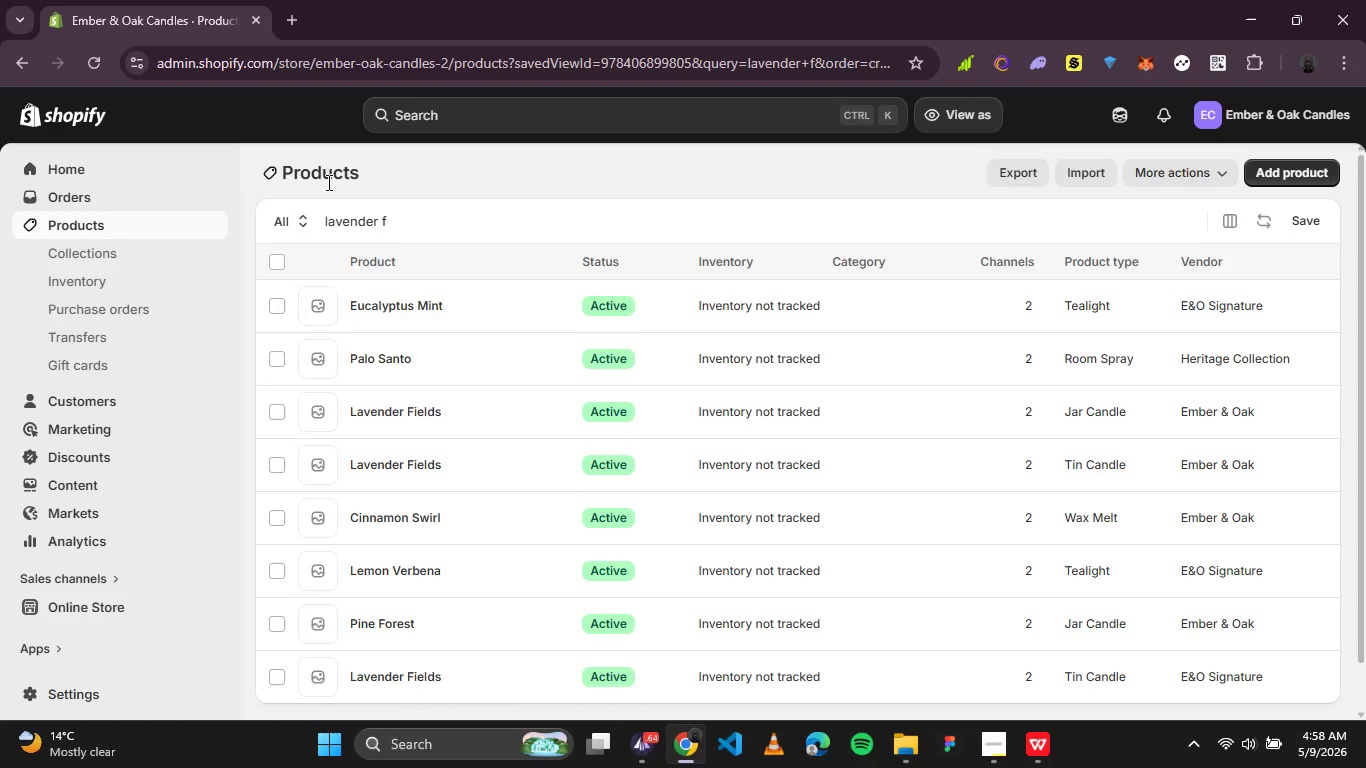 
left_click_drag(start_coordinate=[415, 214], to_coordinate=[291, 212])
 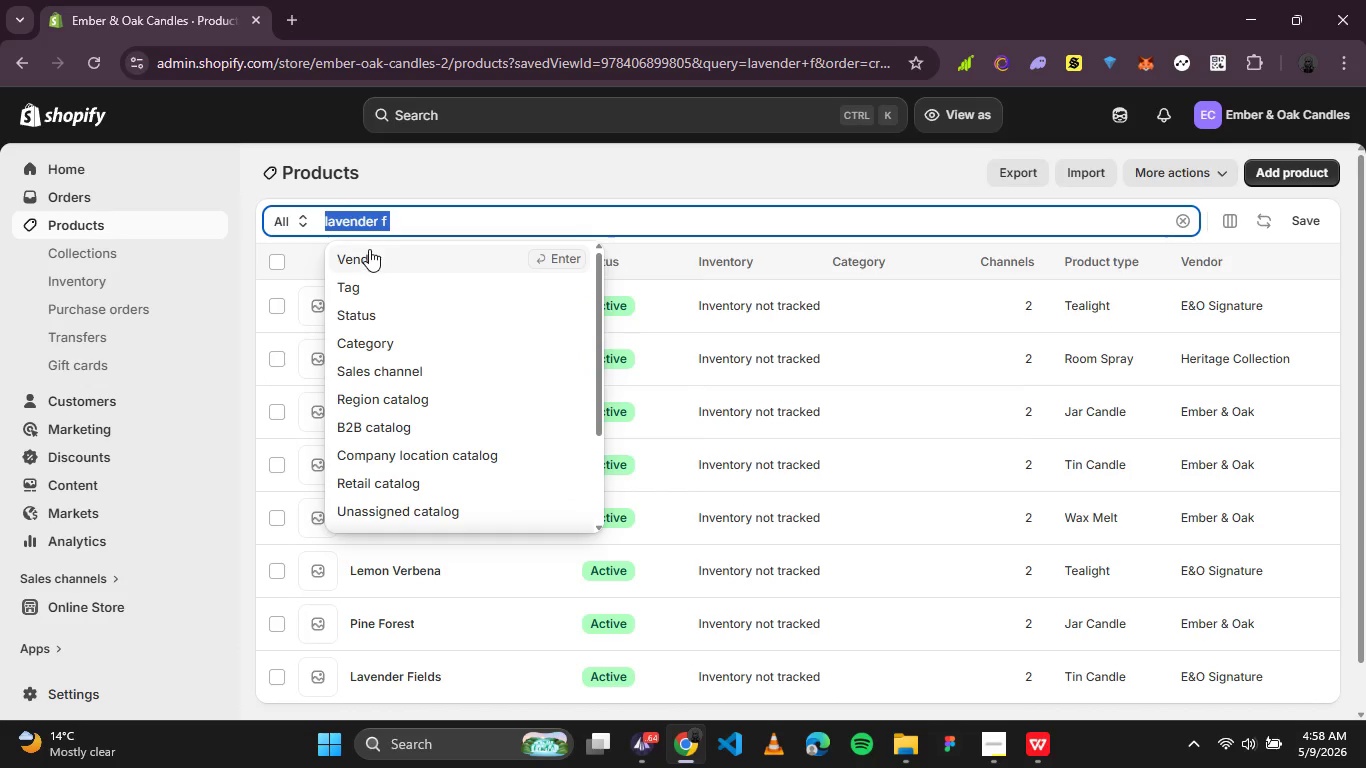 
type(sea salt)
 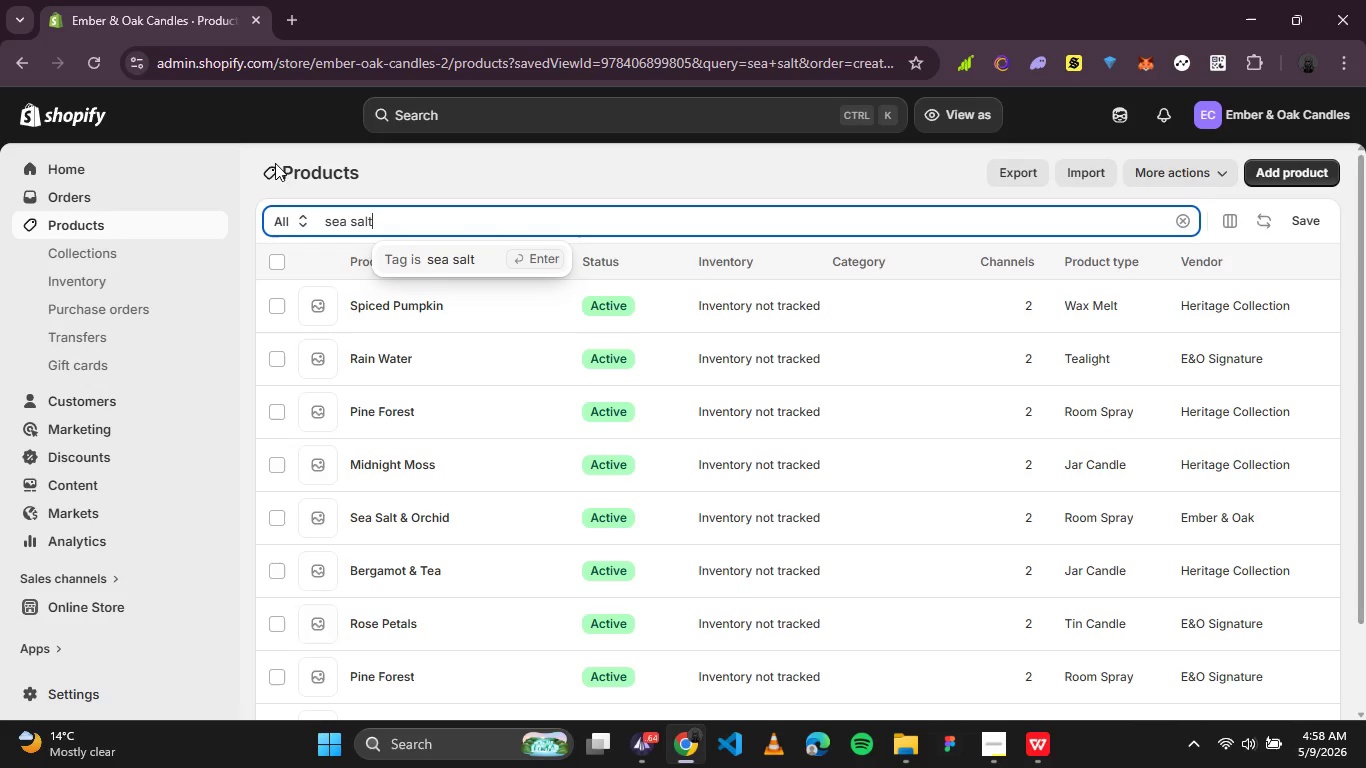 
scroll: coordinate [415, 436], scroll_direction: down, amount: 4.0
 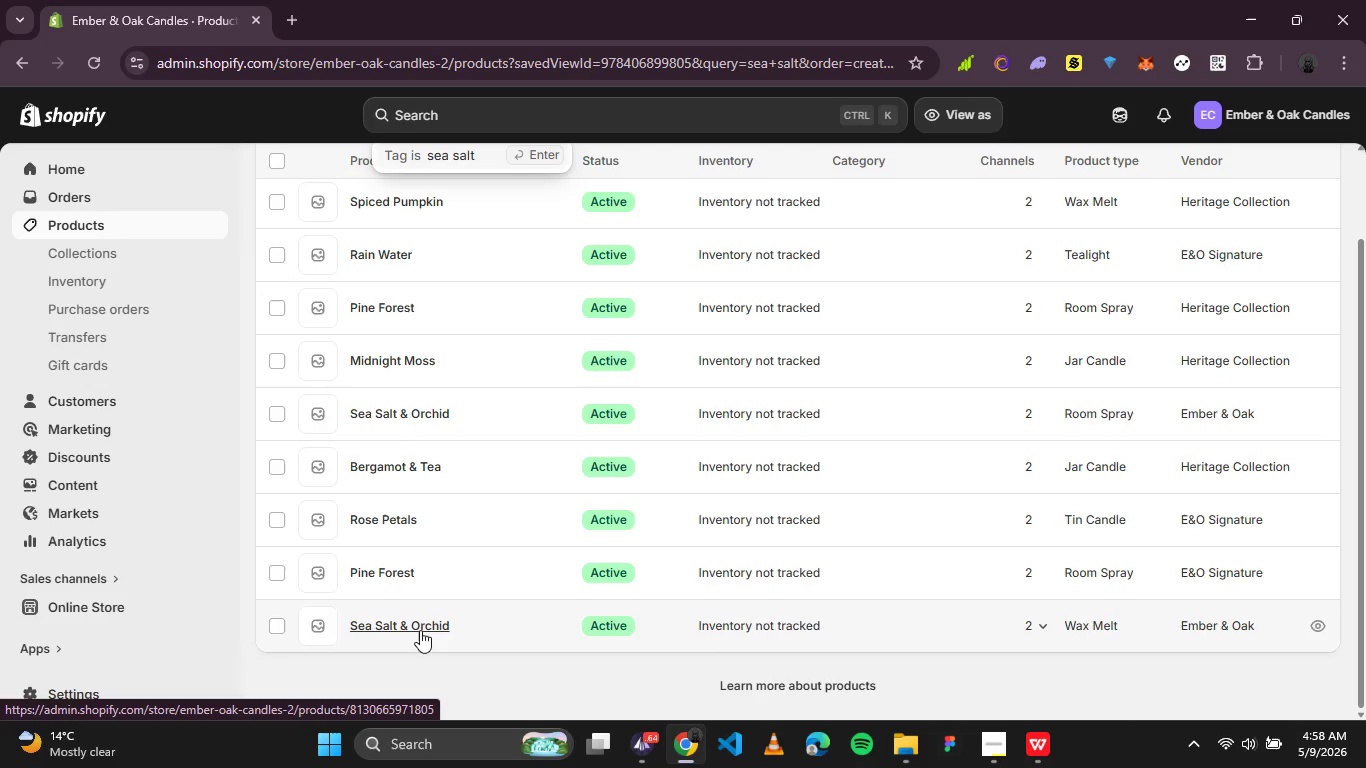 
left_click([420, 629])
 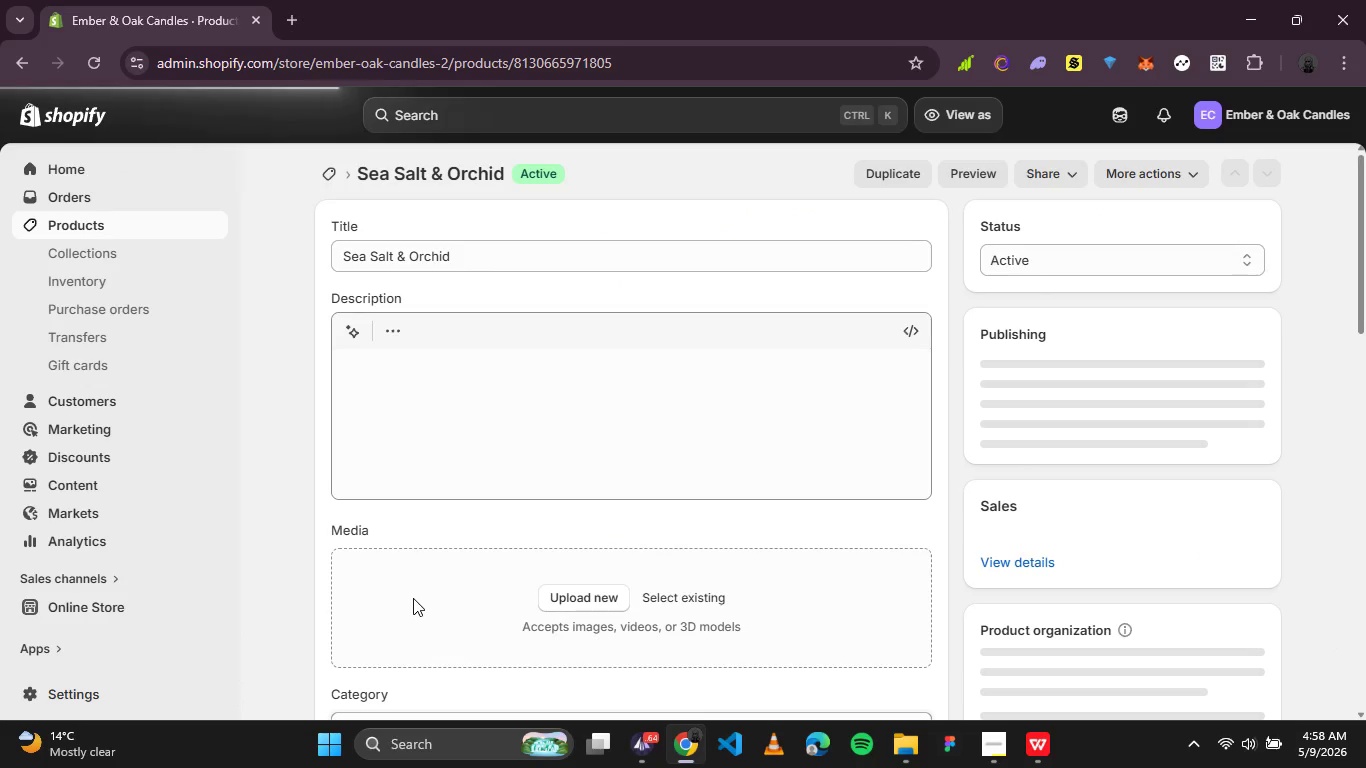 
scroll: coordinate [822, 510], scroll_direction: down, amount: 2.0
 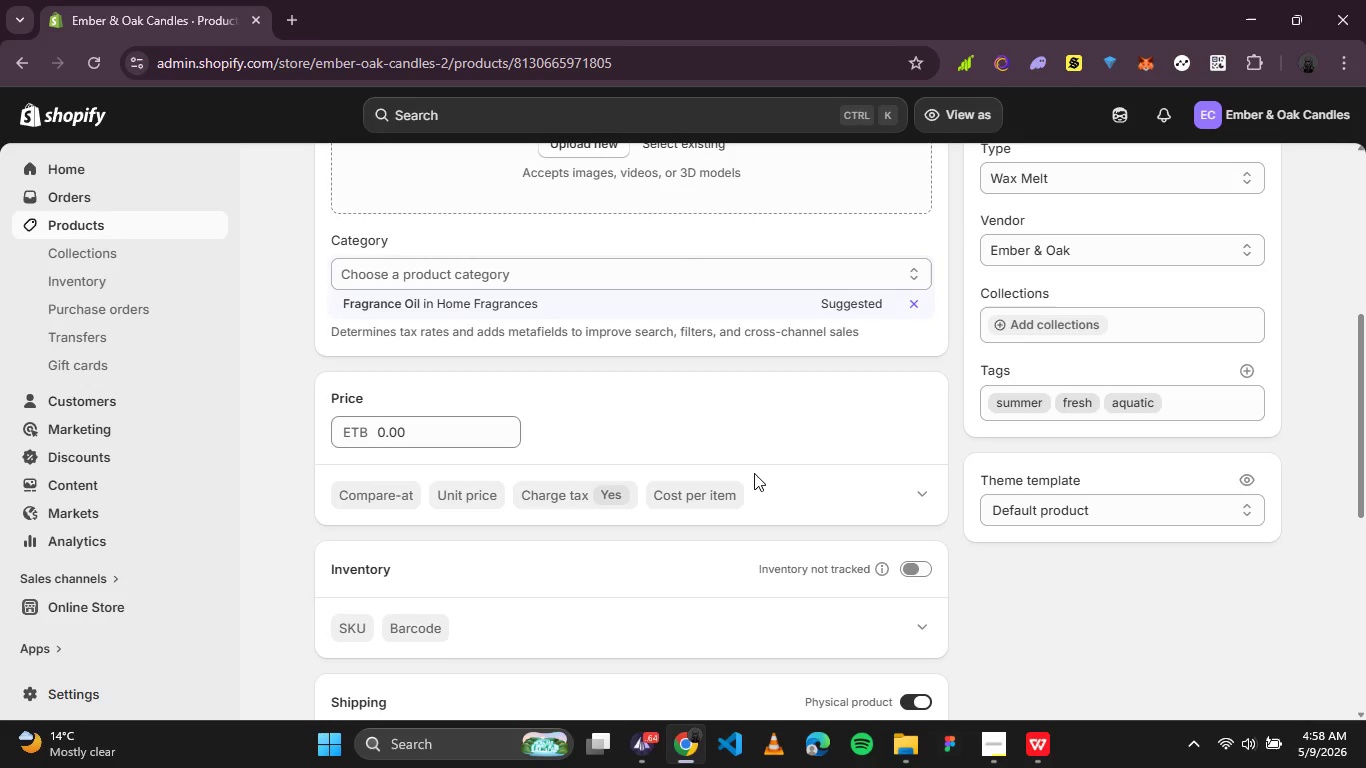 
key(PrintScreen)
 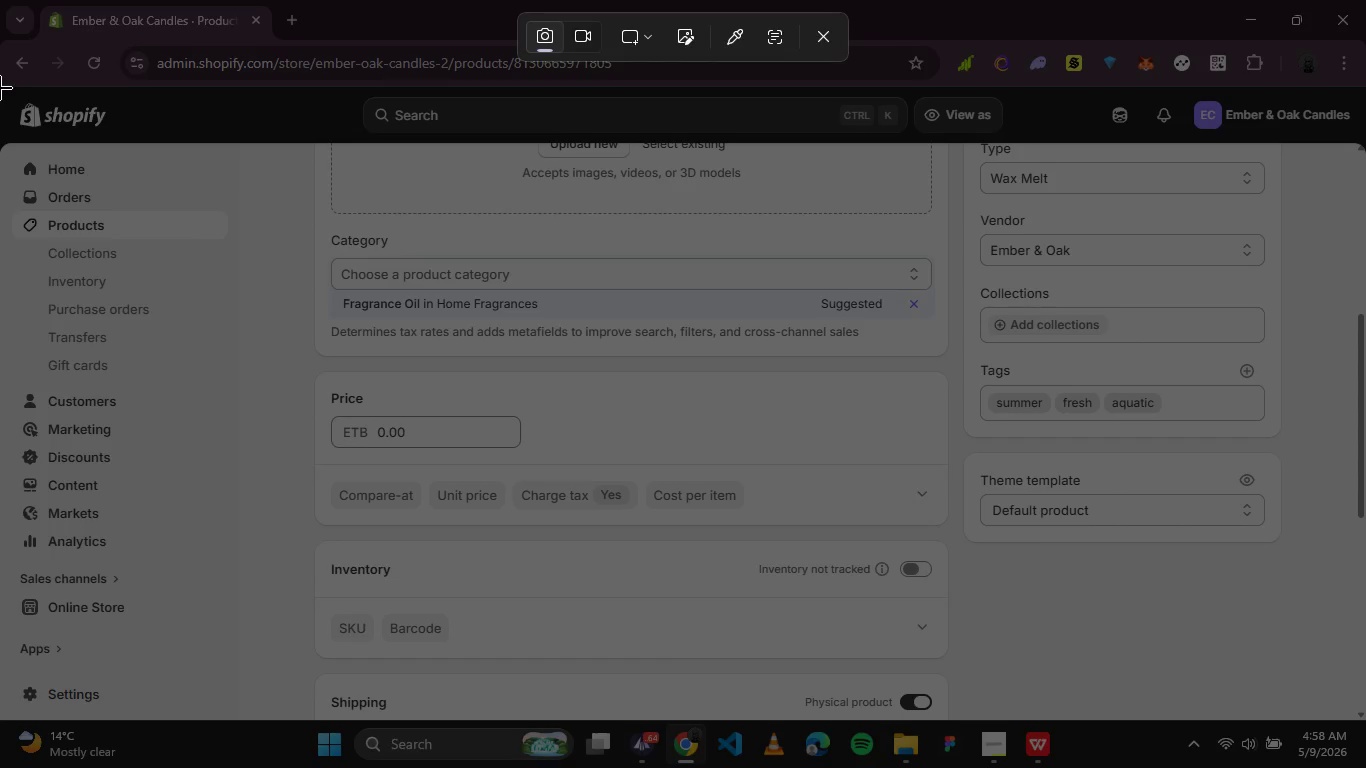 
left_click_drag(start_coordinate=[0, 88], to_coordinate=[1360, 718])
 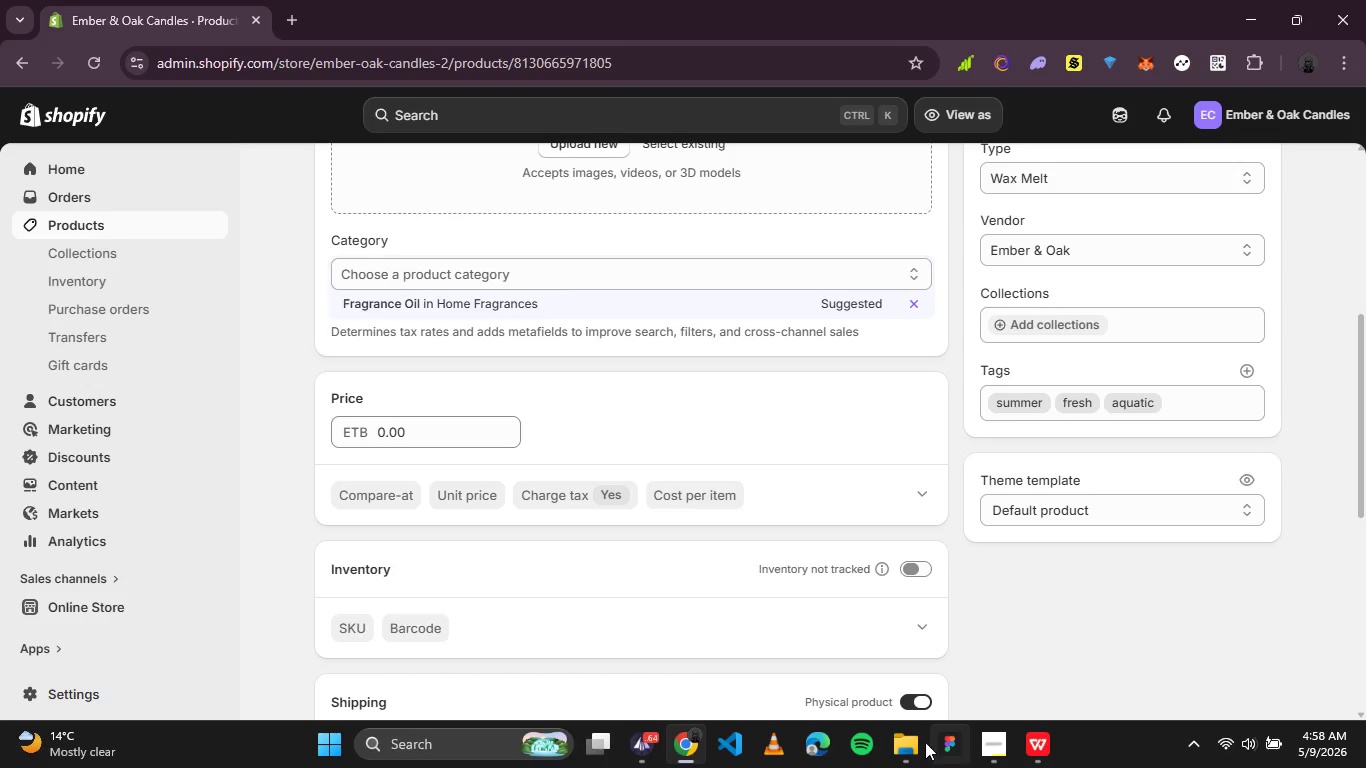 
left_click([919, 743])
 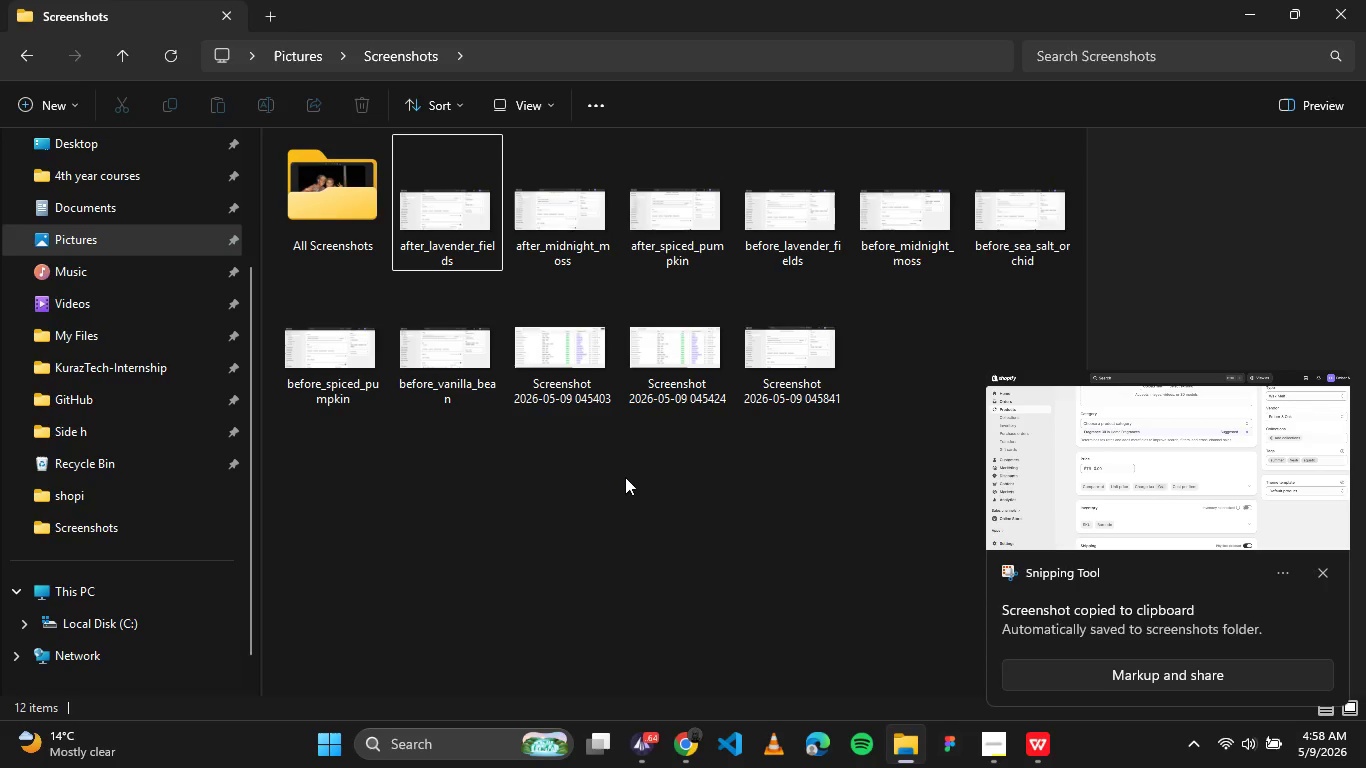 
left_click([625, 477])
 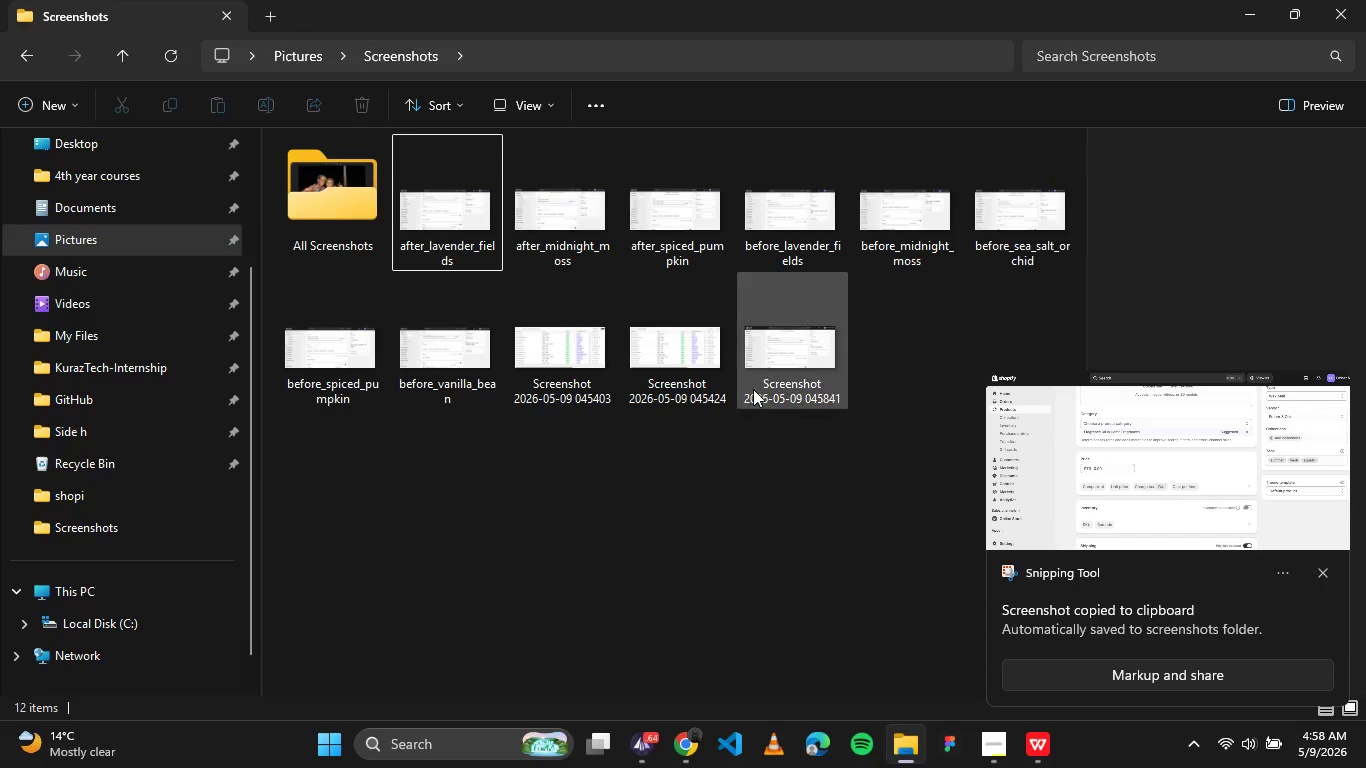 
left_click([787, 394])
 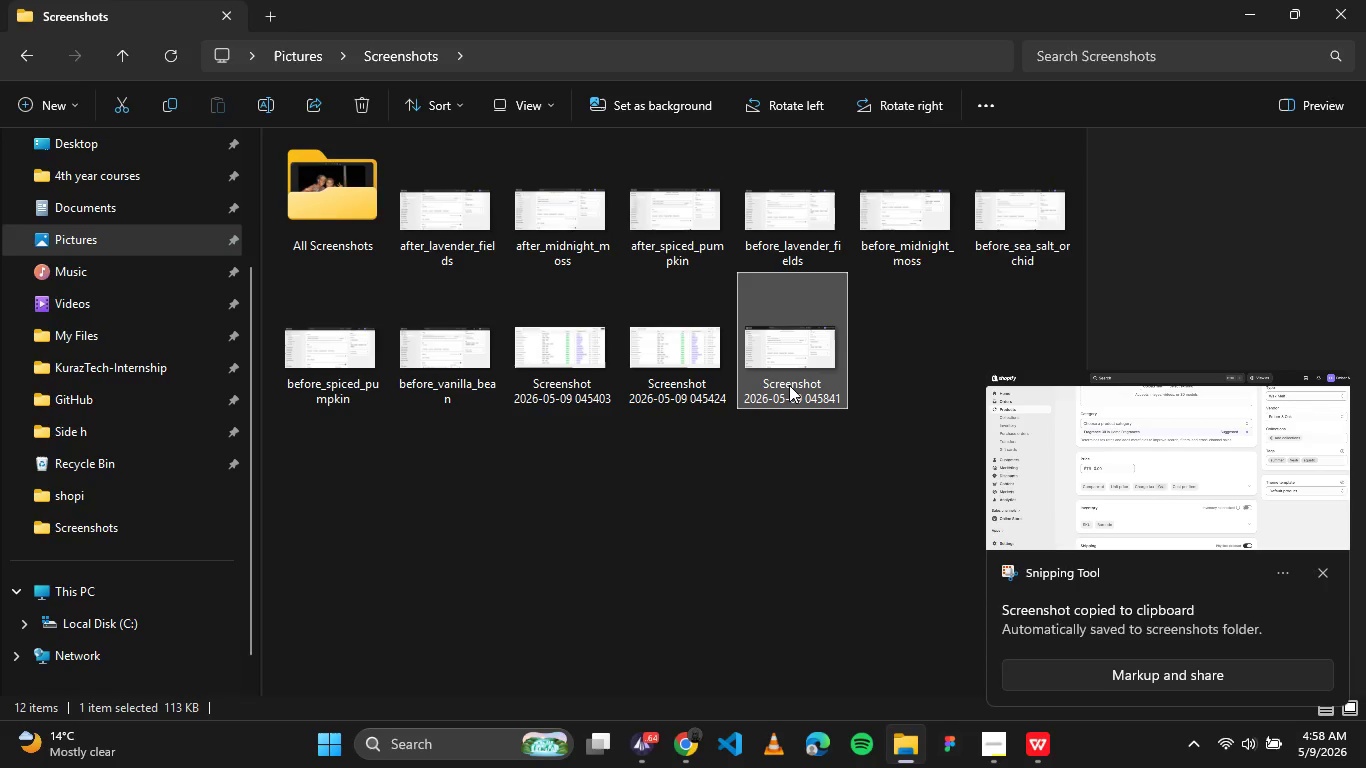 
left_click([789, 385])
 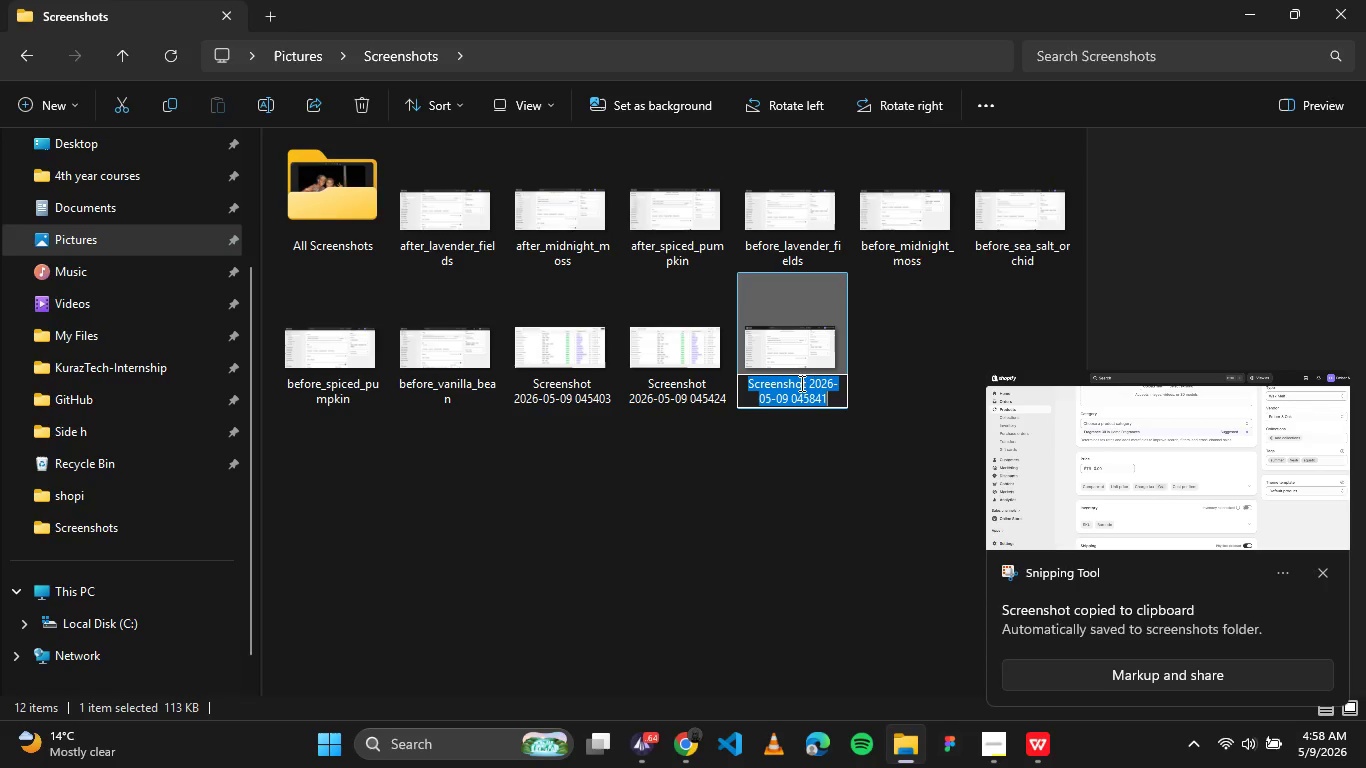 
key(A)
 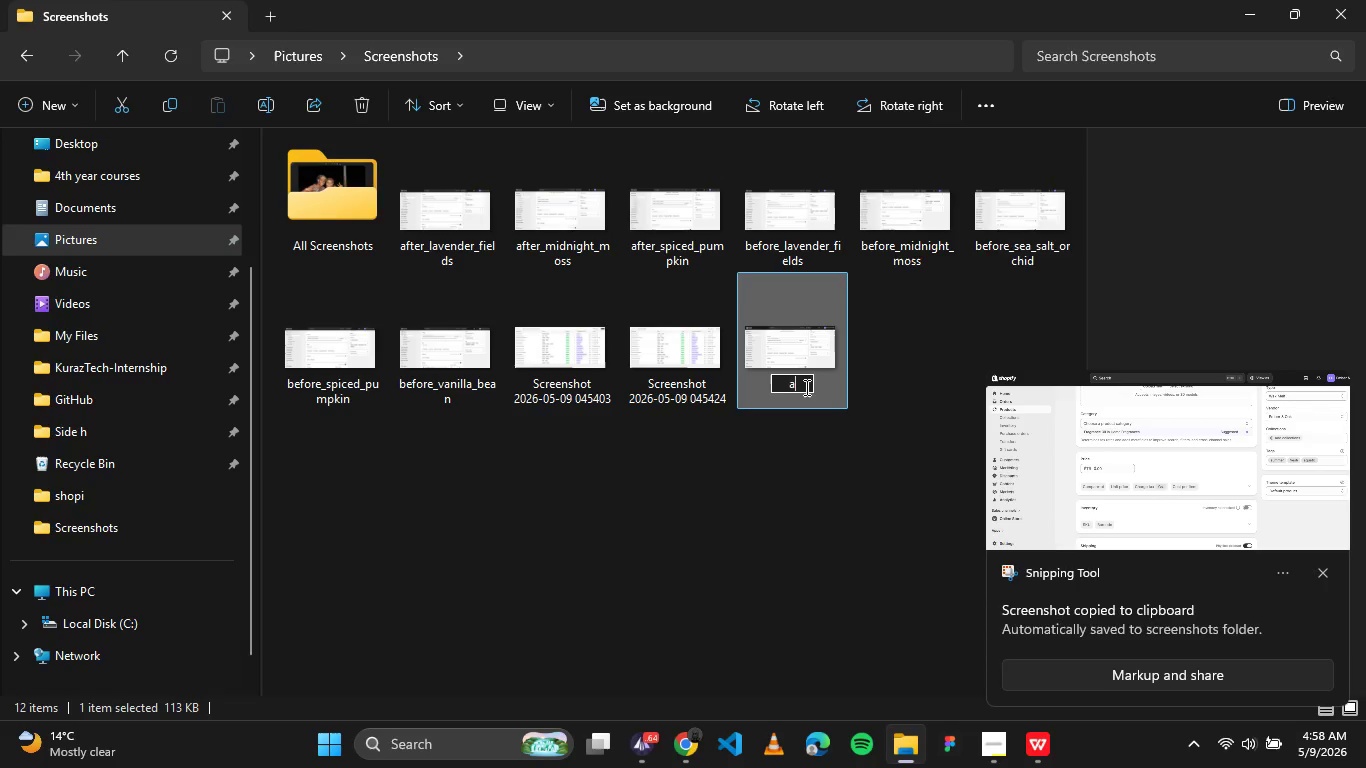 
type(fter_sea_salt_orchid)
 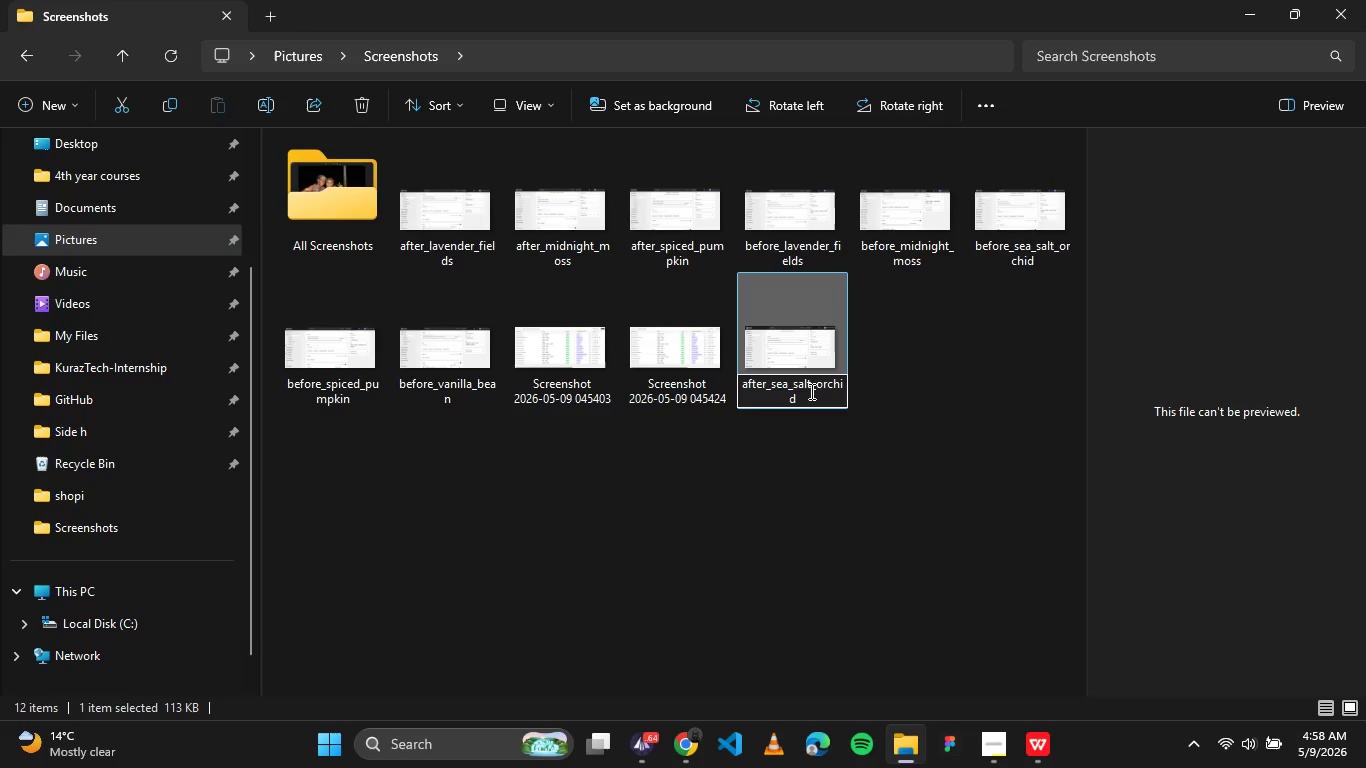 
left_click([834, 516])
 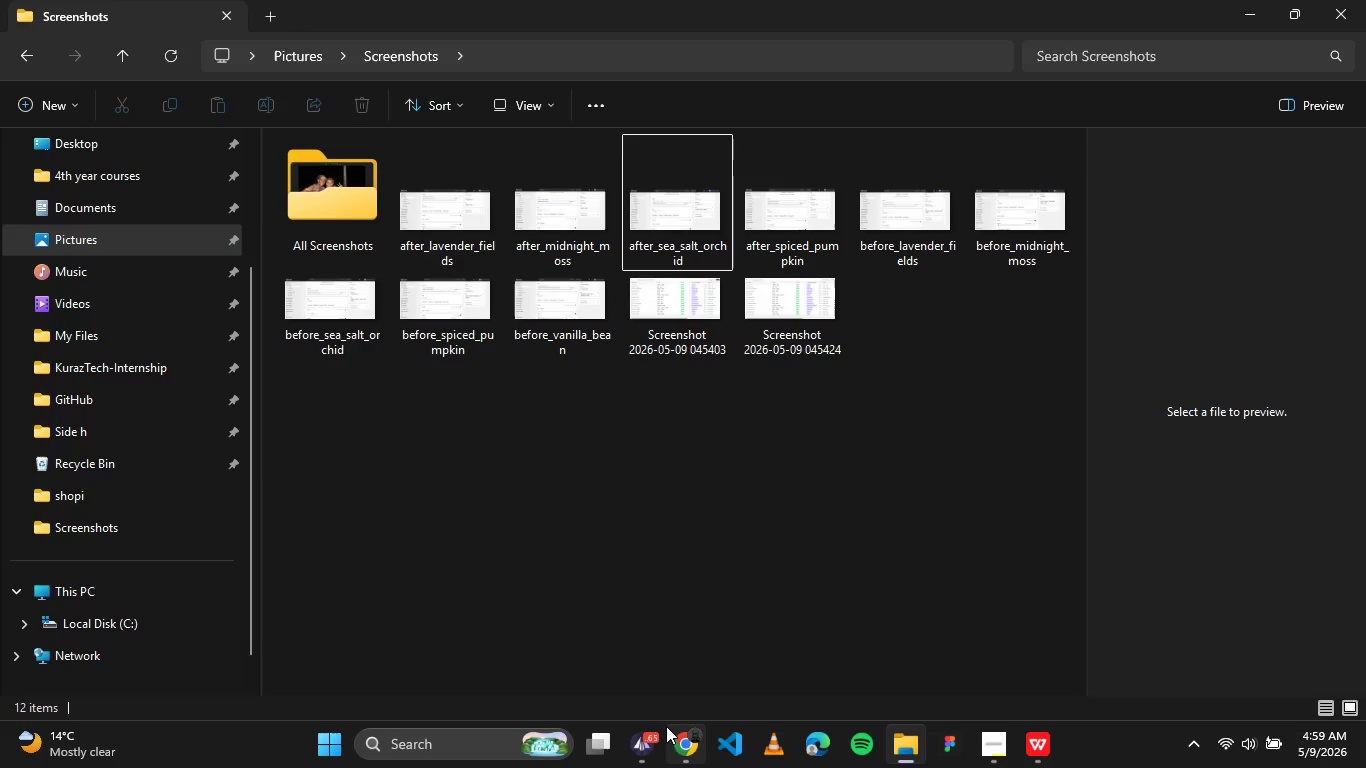 
left_click([669, 726])
 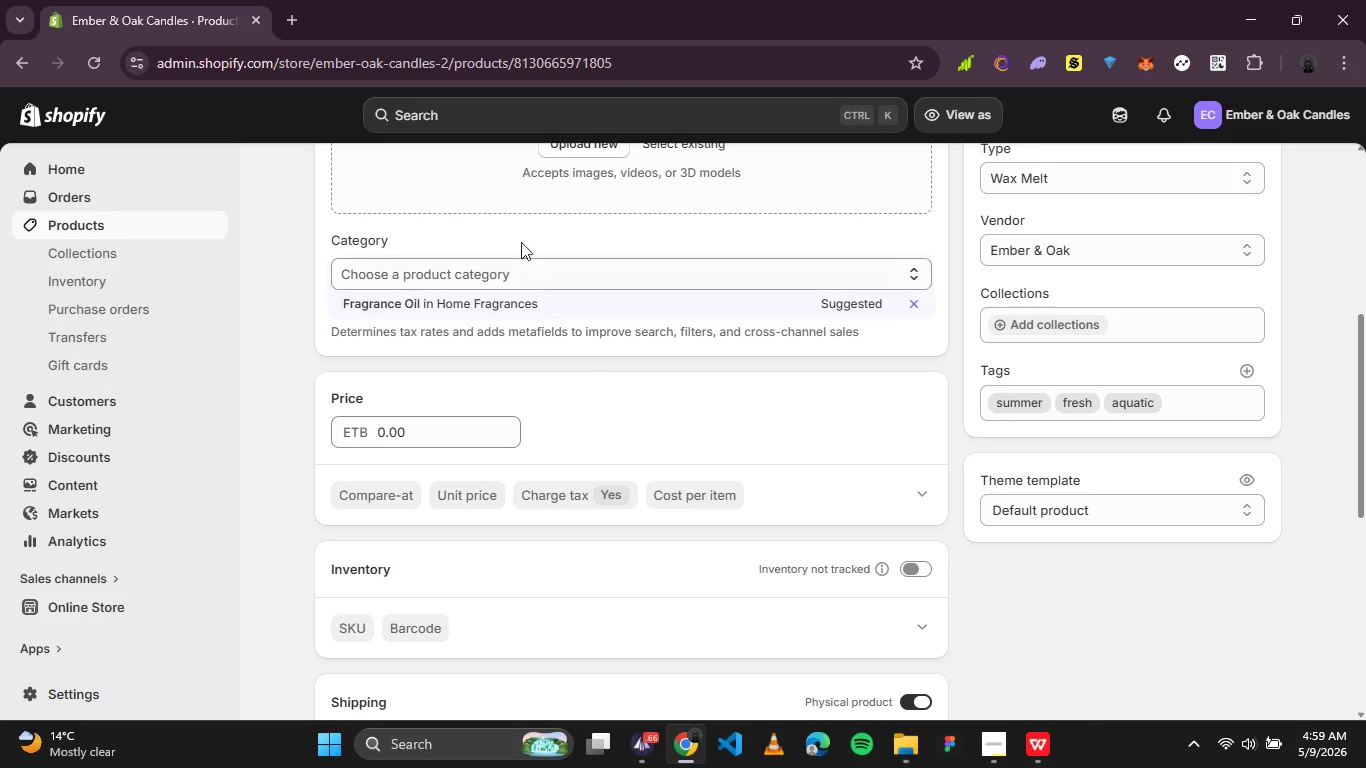 
scroll: coordinate [432, 225], scroll_direction: up, amount: 7.0
 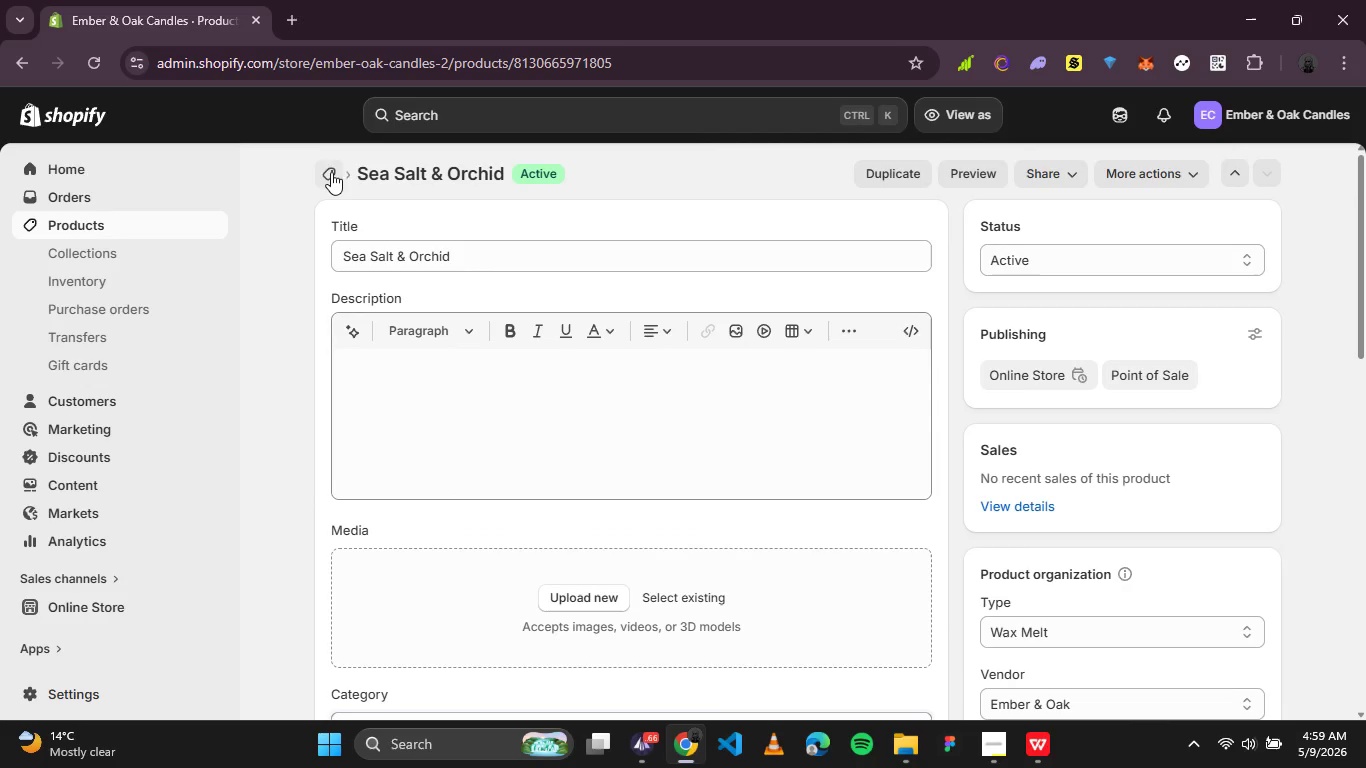 
left_click([327, 172])
 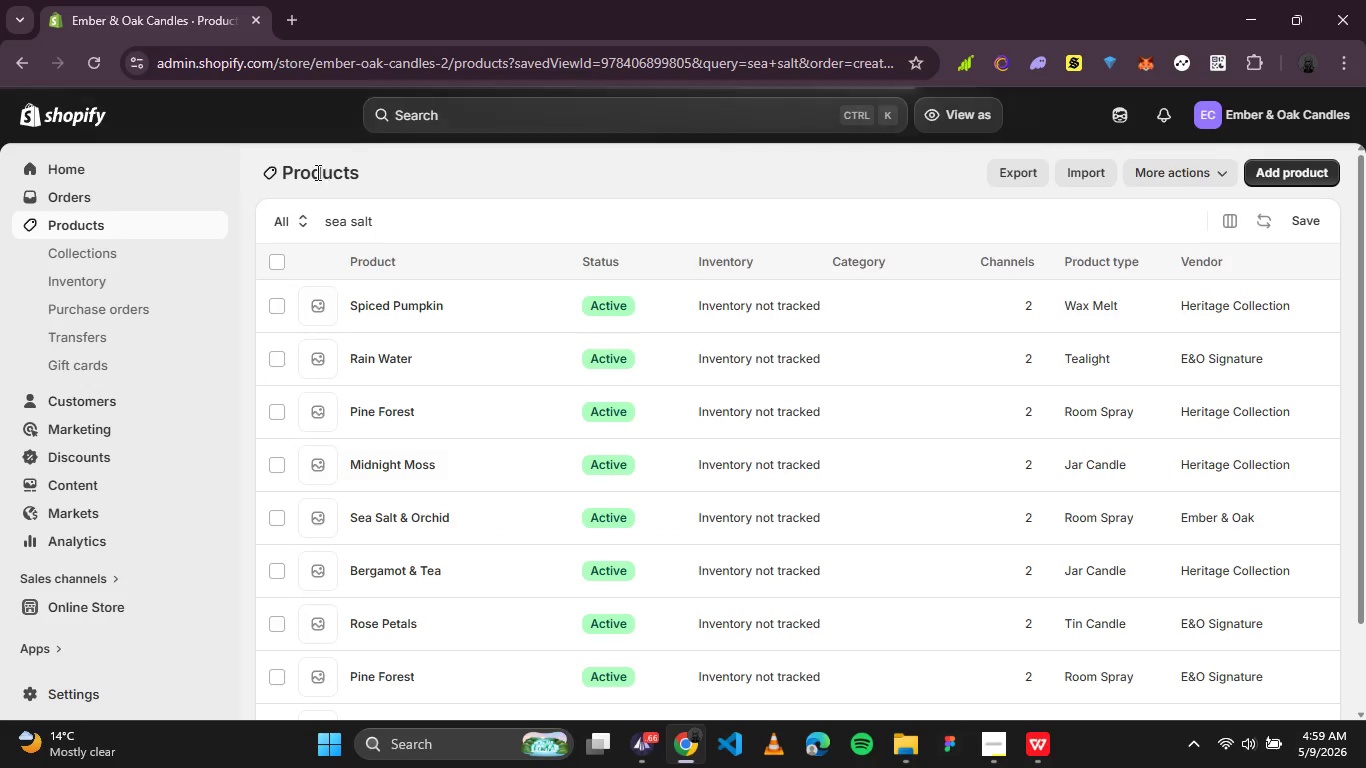 
left_click_drag(start_coordinate=[393, 212], to_coordinate=[217, 215])
 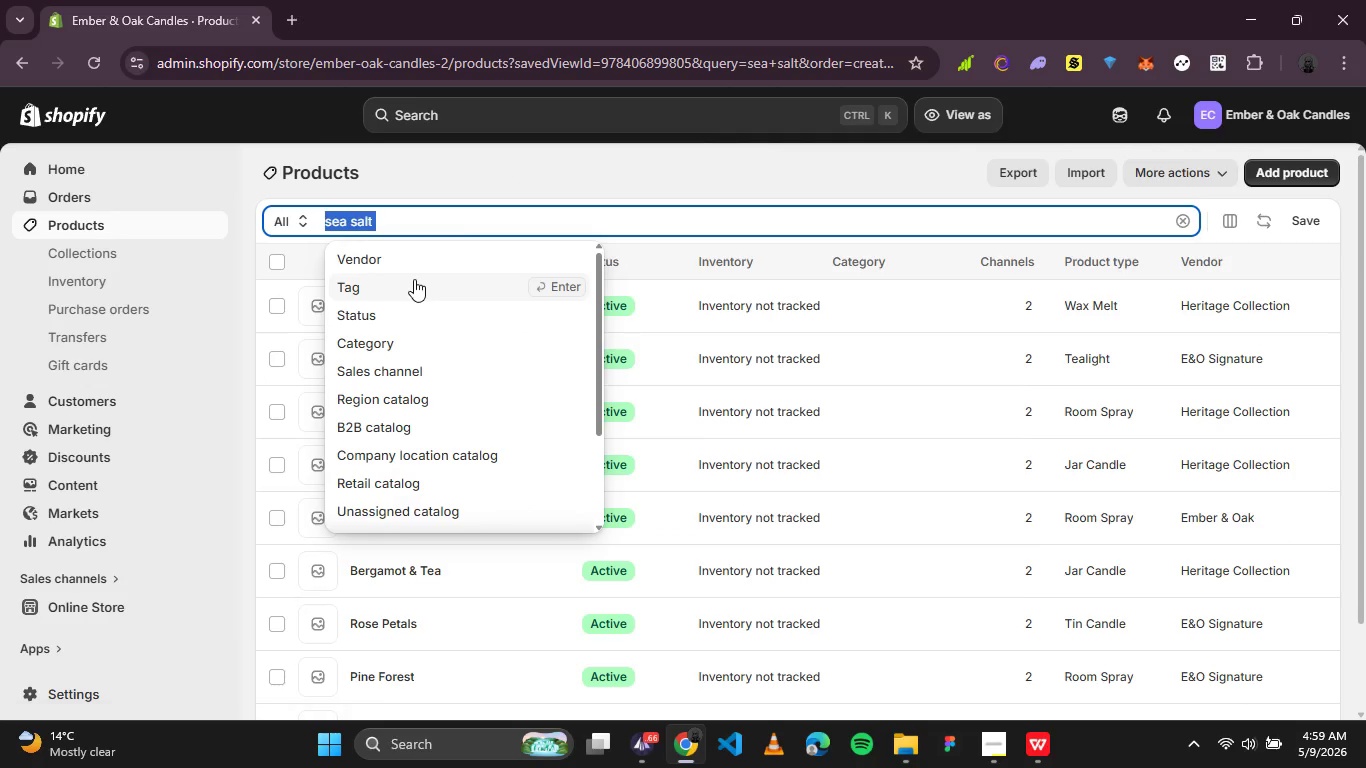 
type(valid)
key(Backspace)
key(Backspace)
key(Backspace)
type(n)
 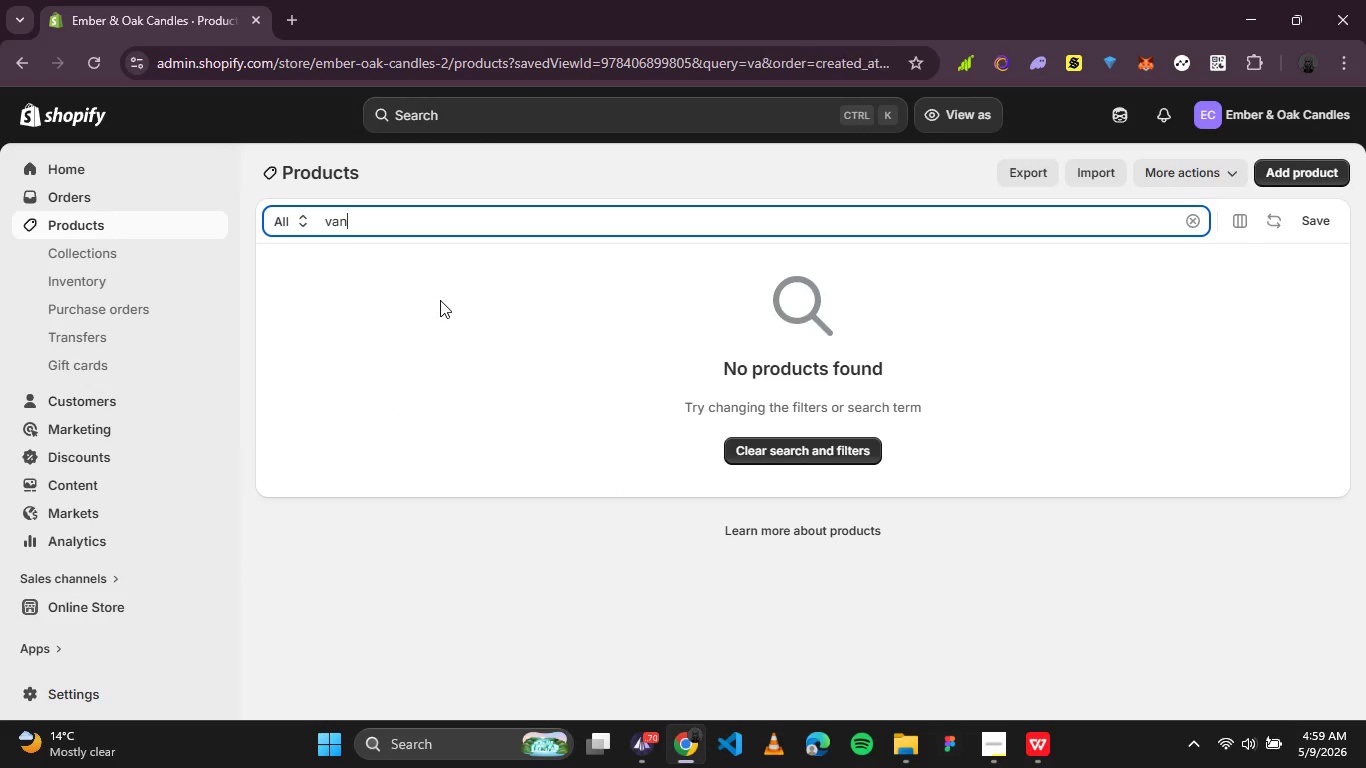 
type(ill)
 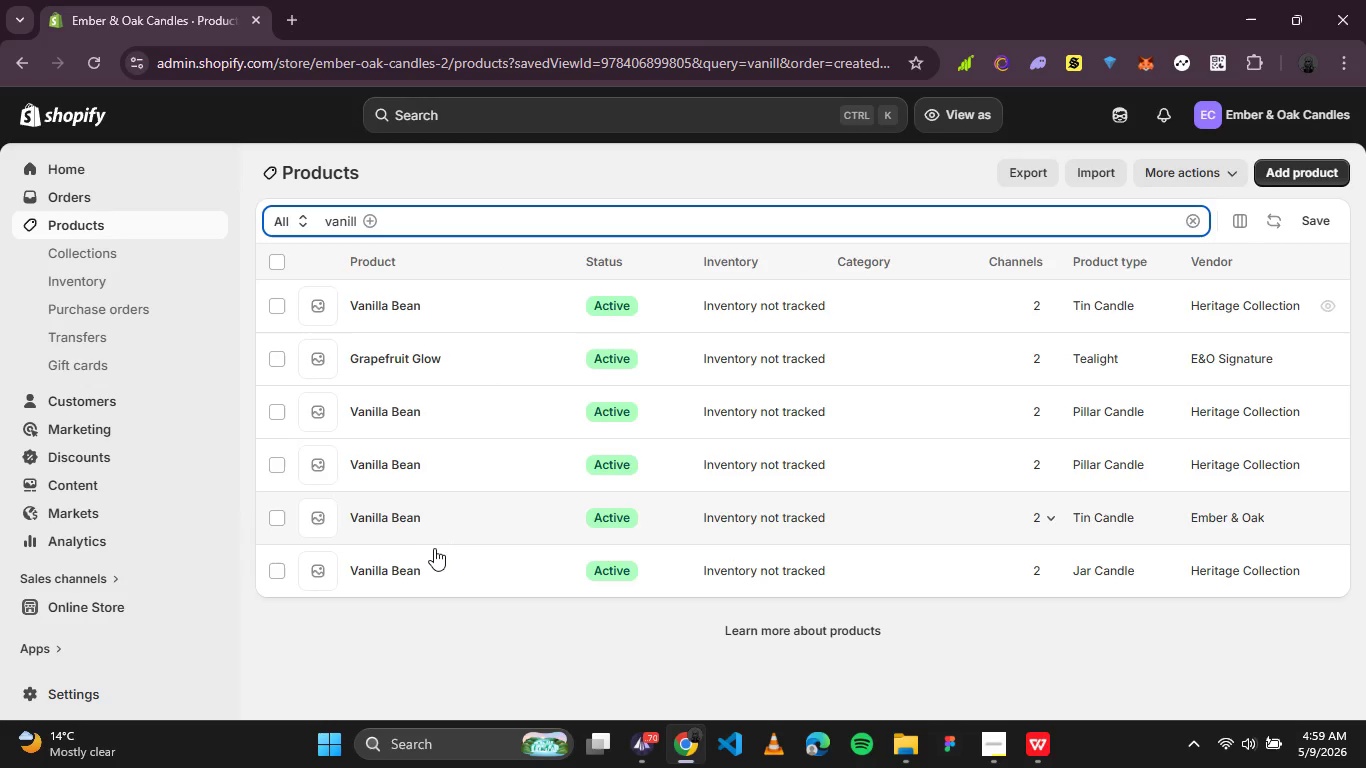 
left_click([395, 572])
 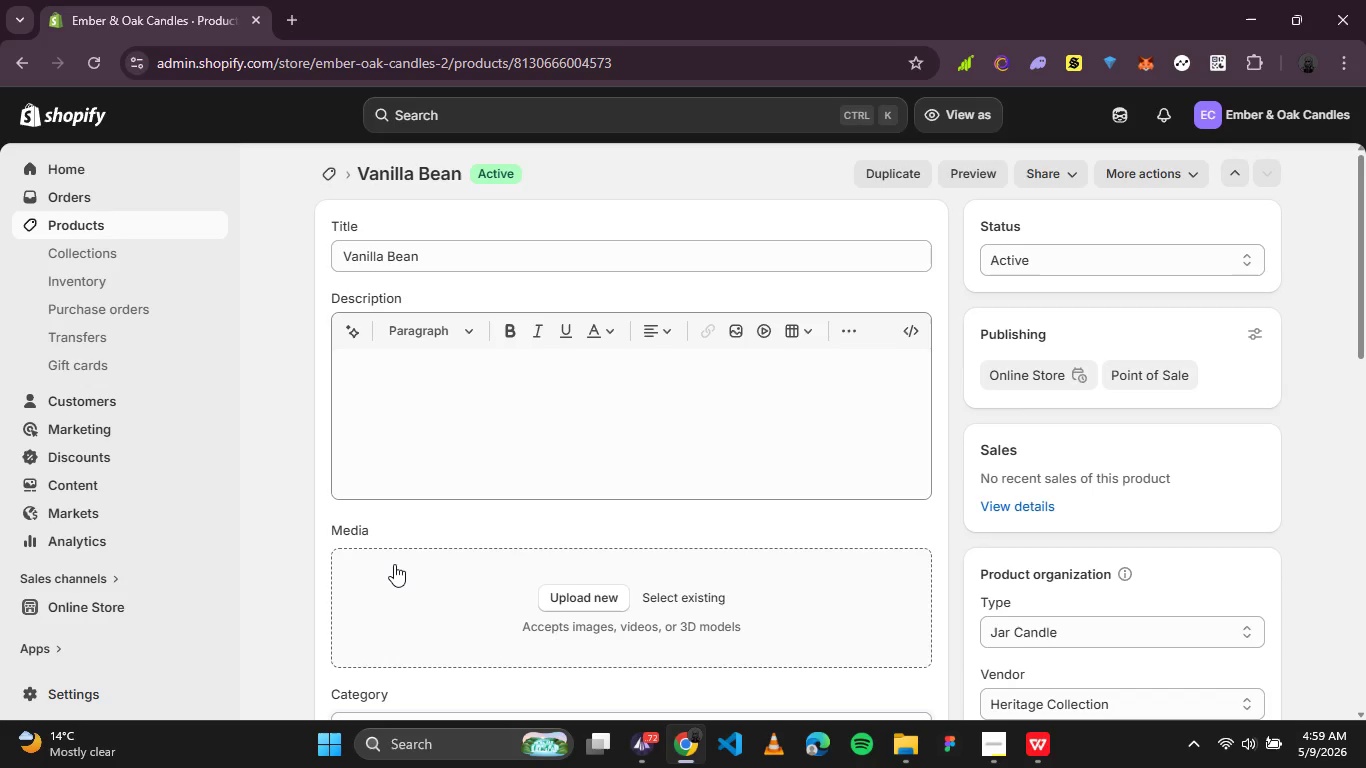 
wait(16.91)
 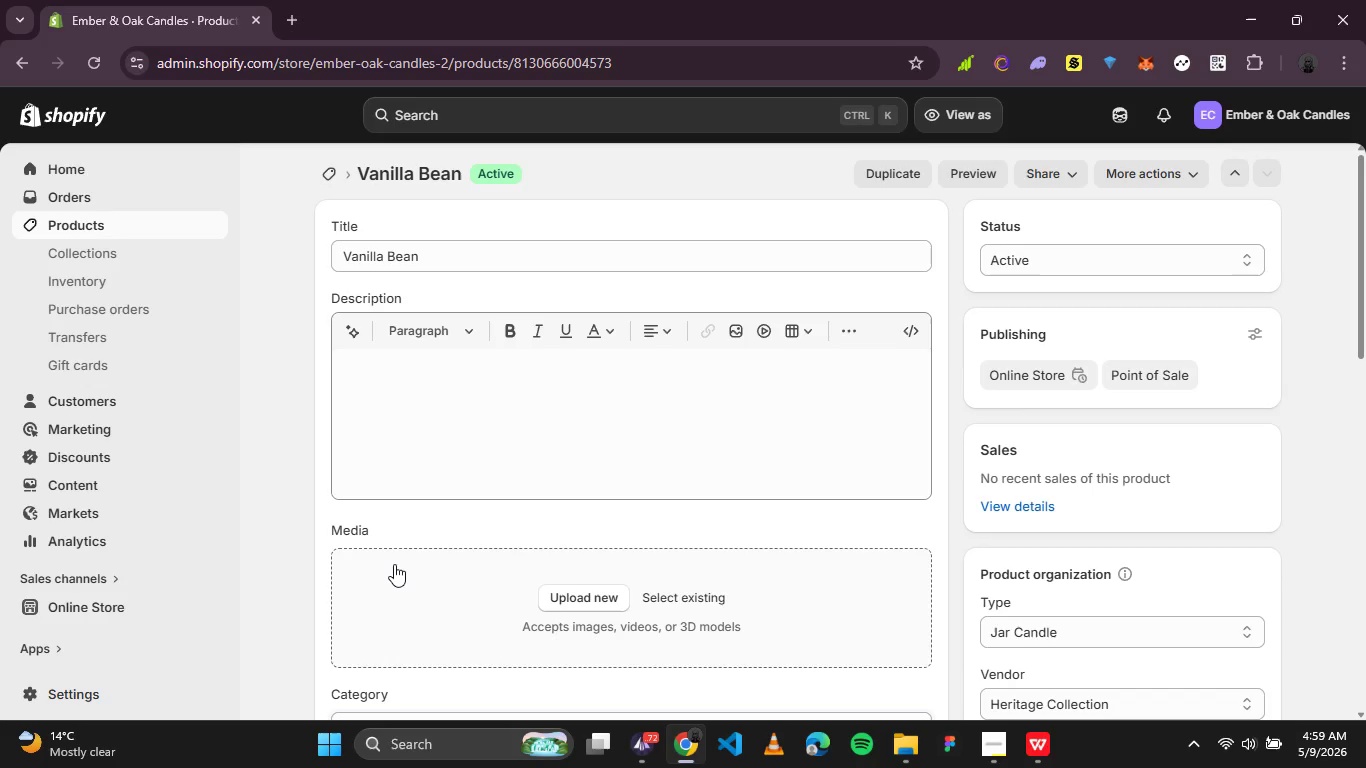 
scroll: coordinate [597, 390], scroll_direction: down, amount: 3.0
 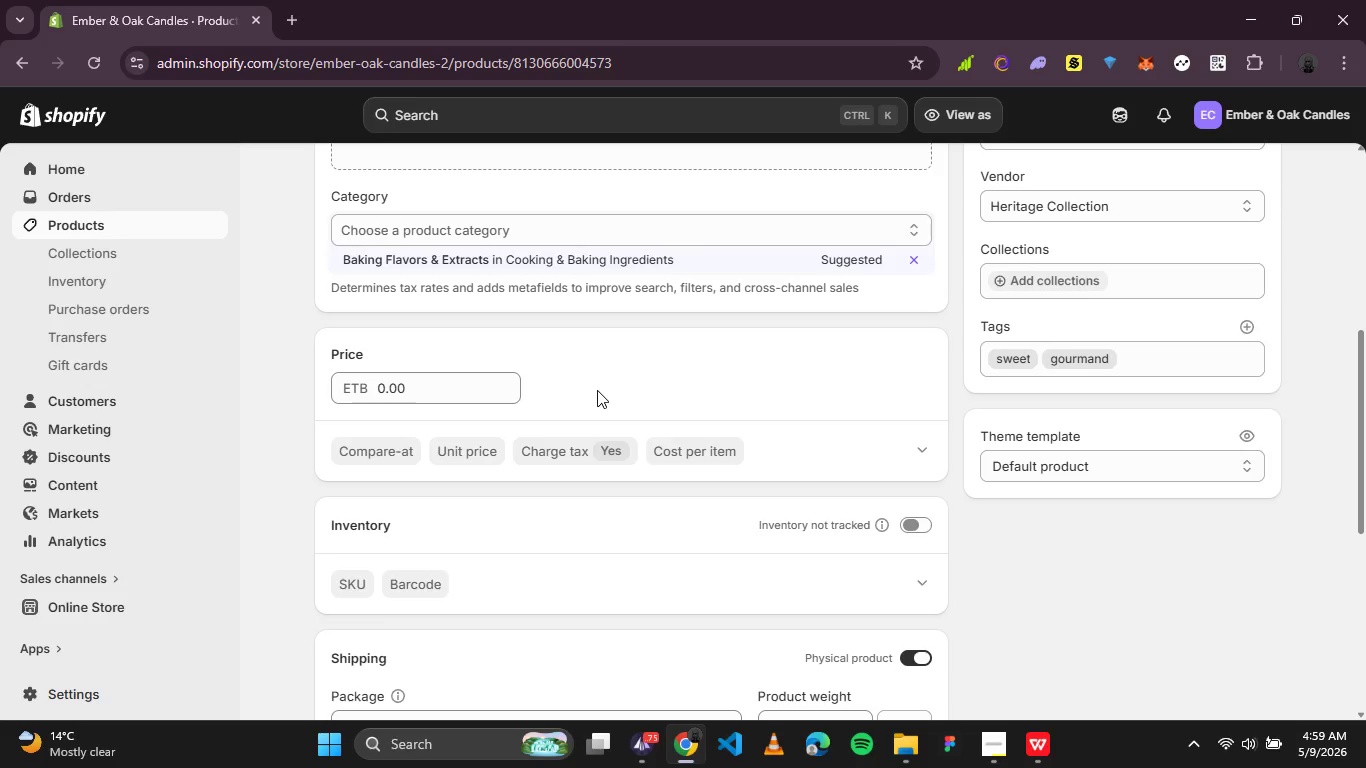 
key(PrintScreen)
 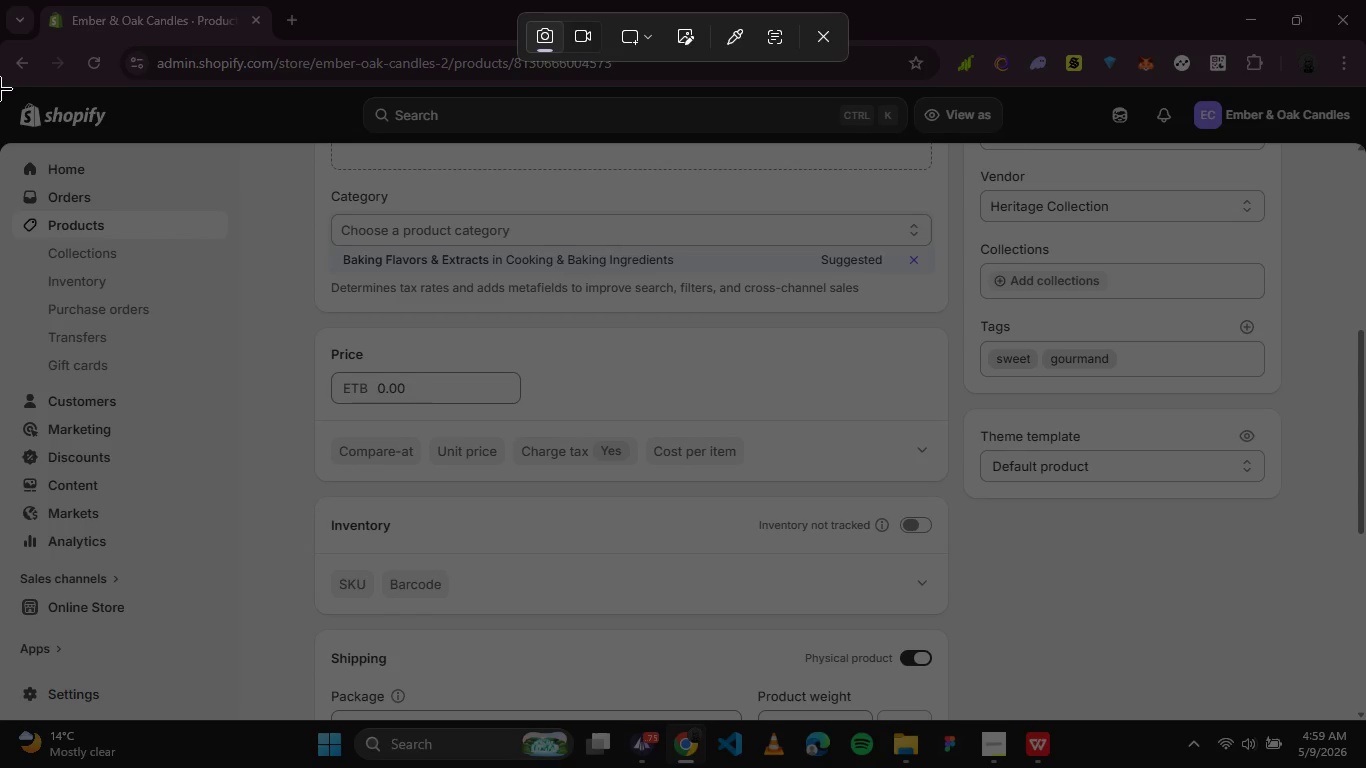 
left_click_drag(start_coordinate=[0, 87], to_coordinate=[1359, 720])
 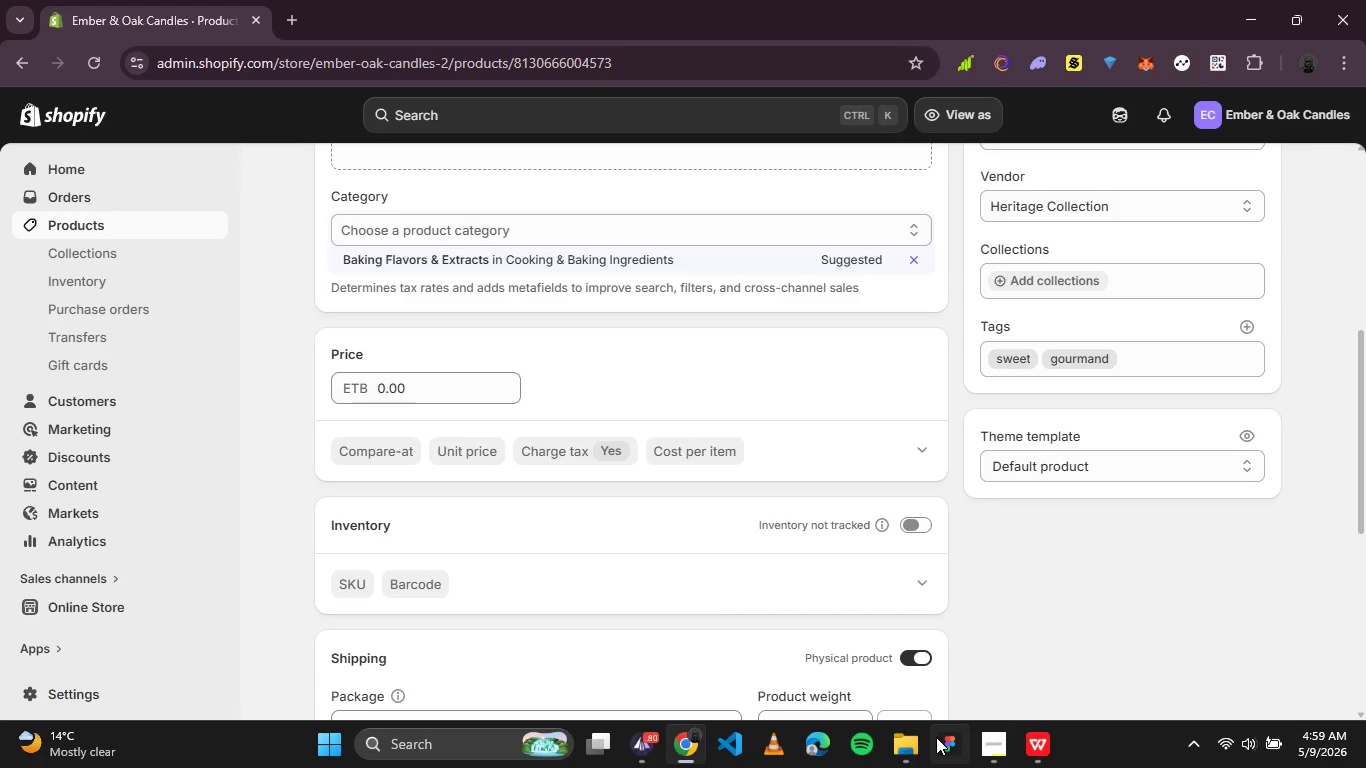 
left_click([907, 747])
 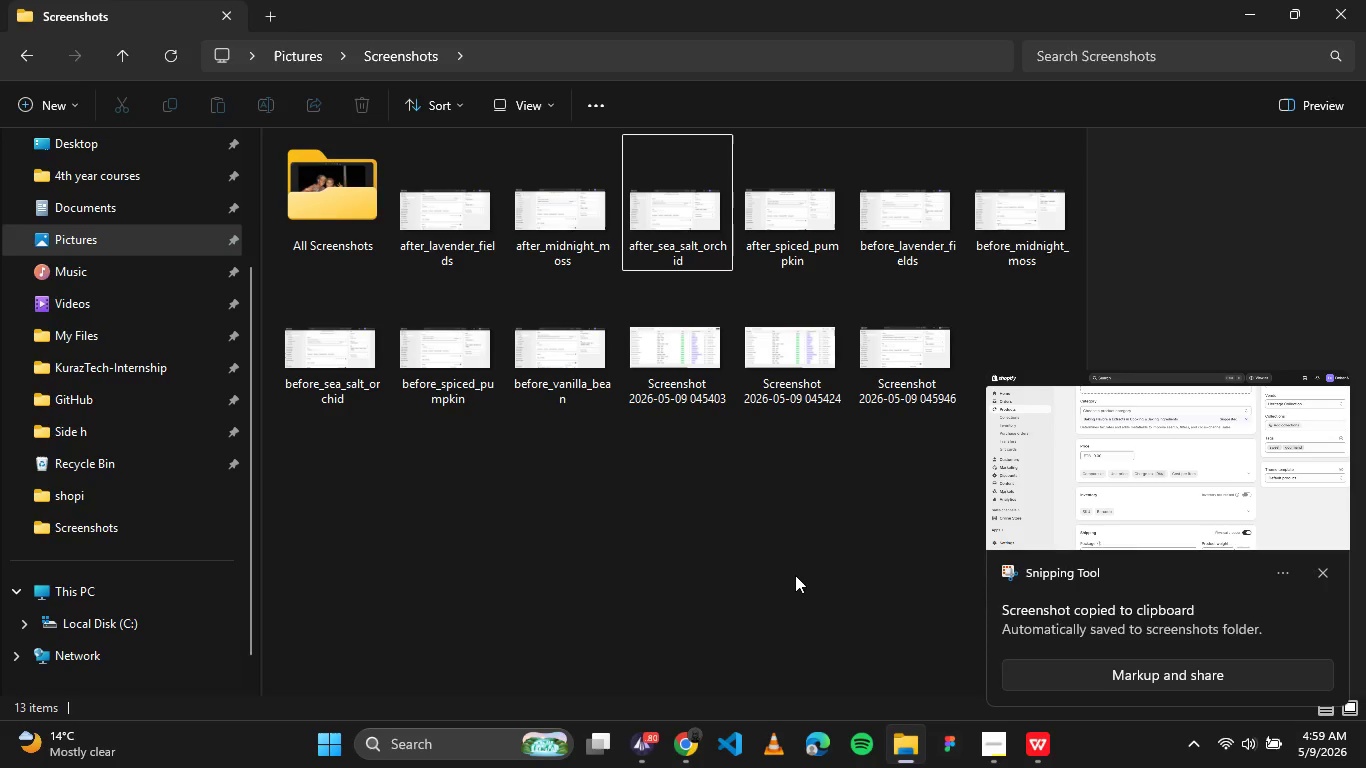 
left_click([793, 572])
 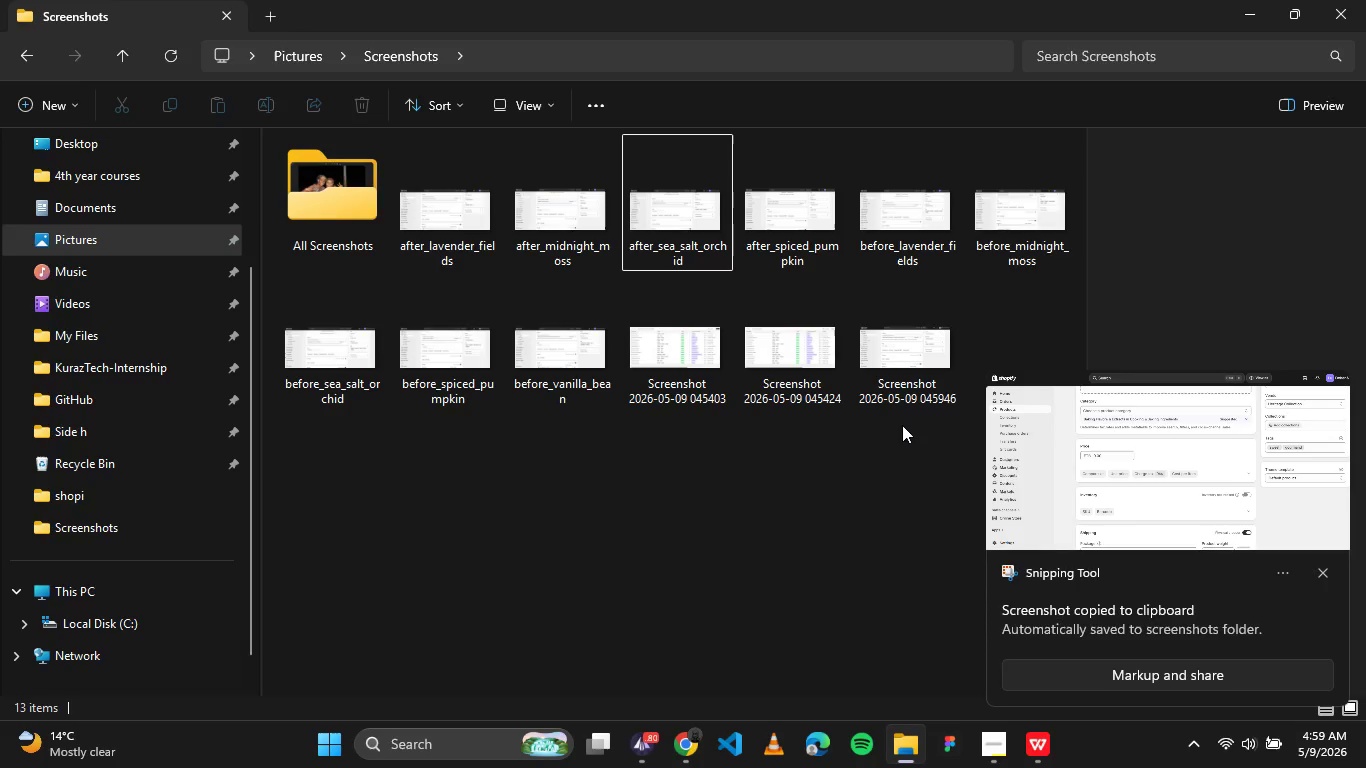 
left_click([895, 394])
 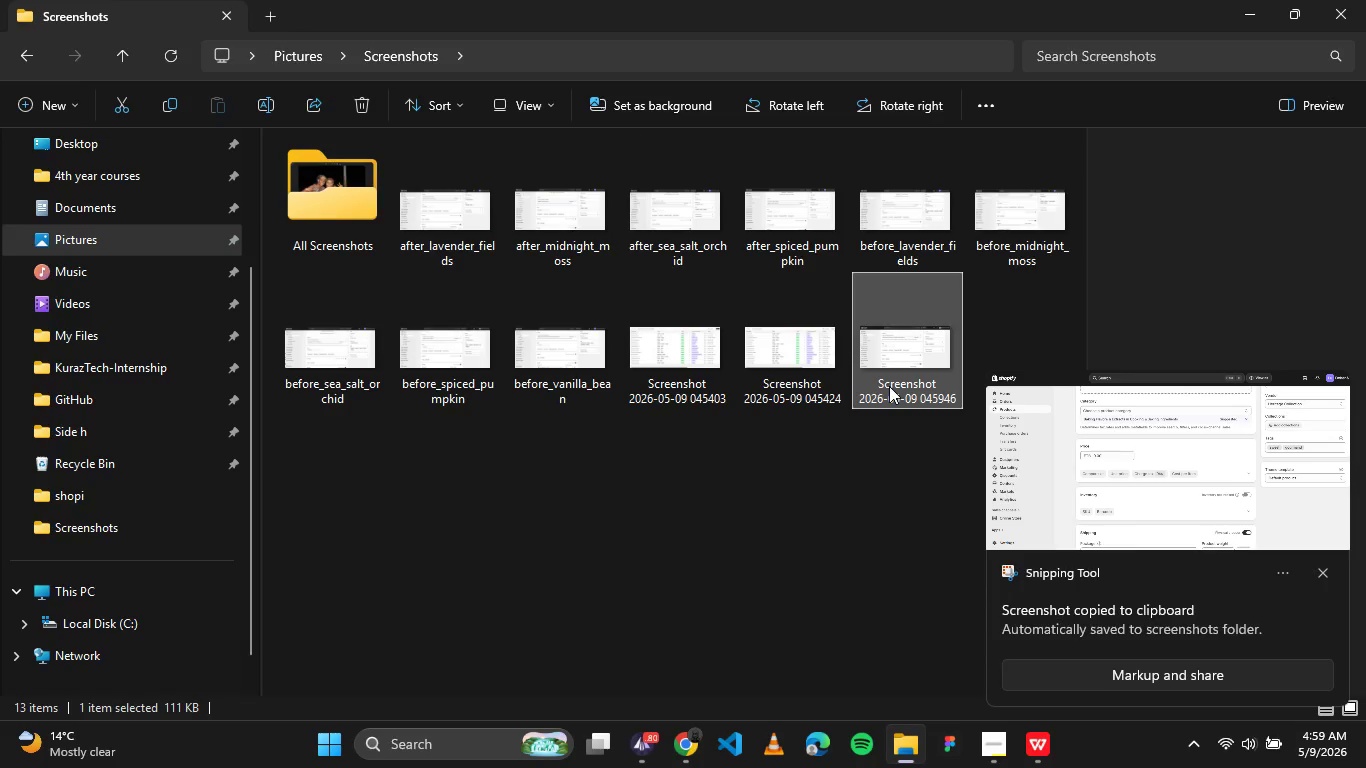 
left_click([888, 386])
 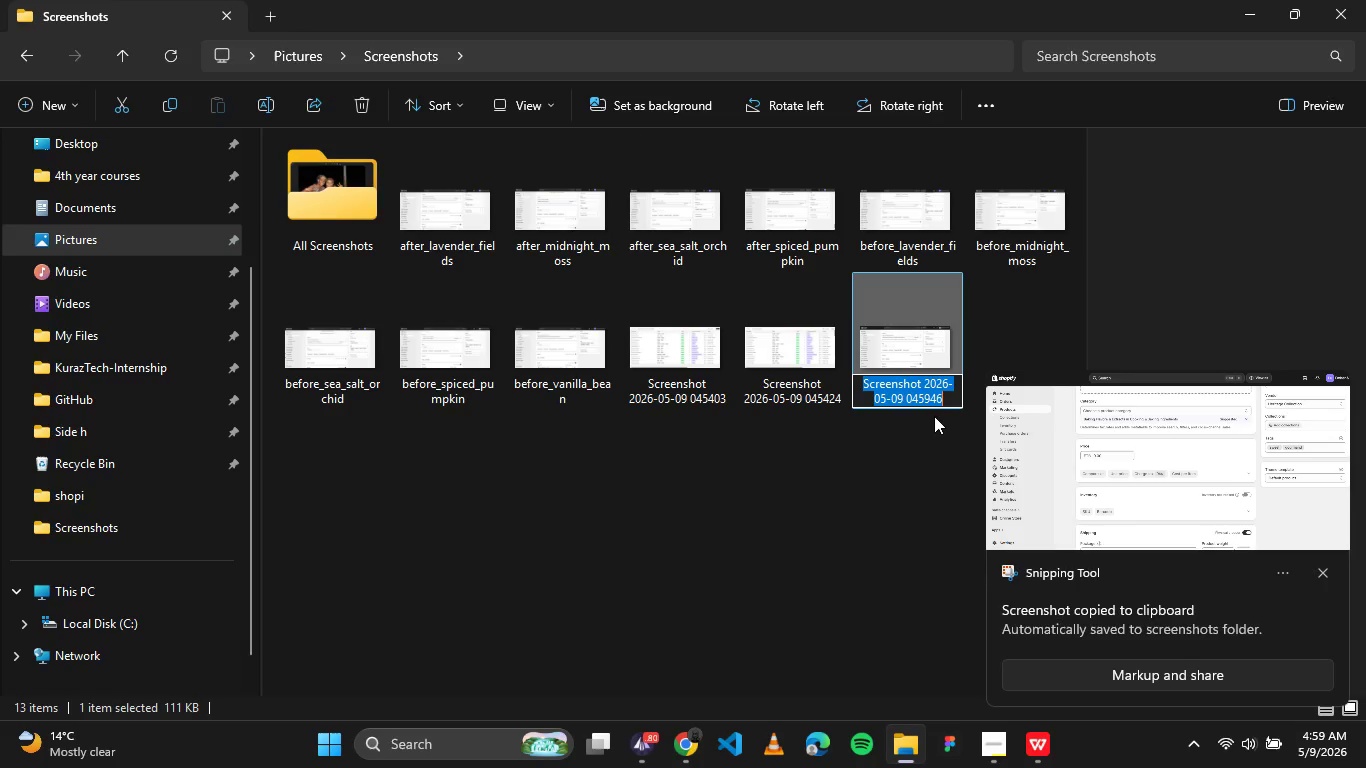 
type(after_vanilla_bean)
 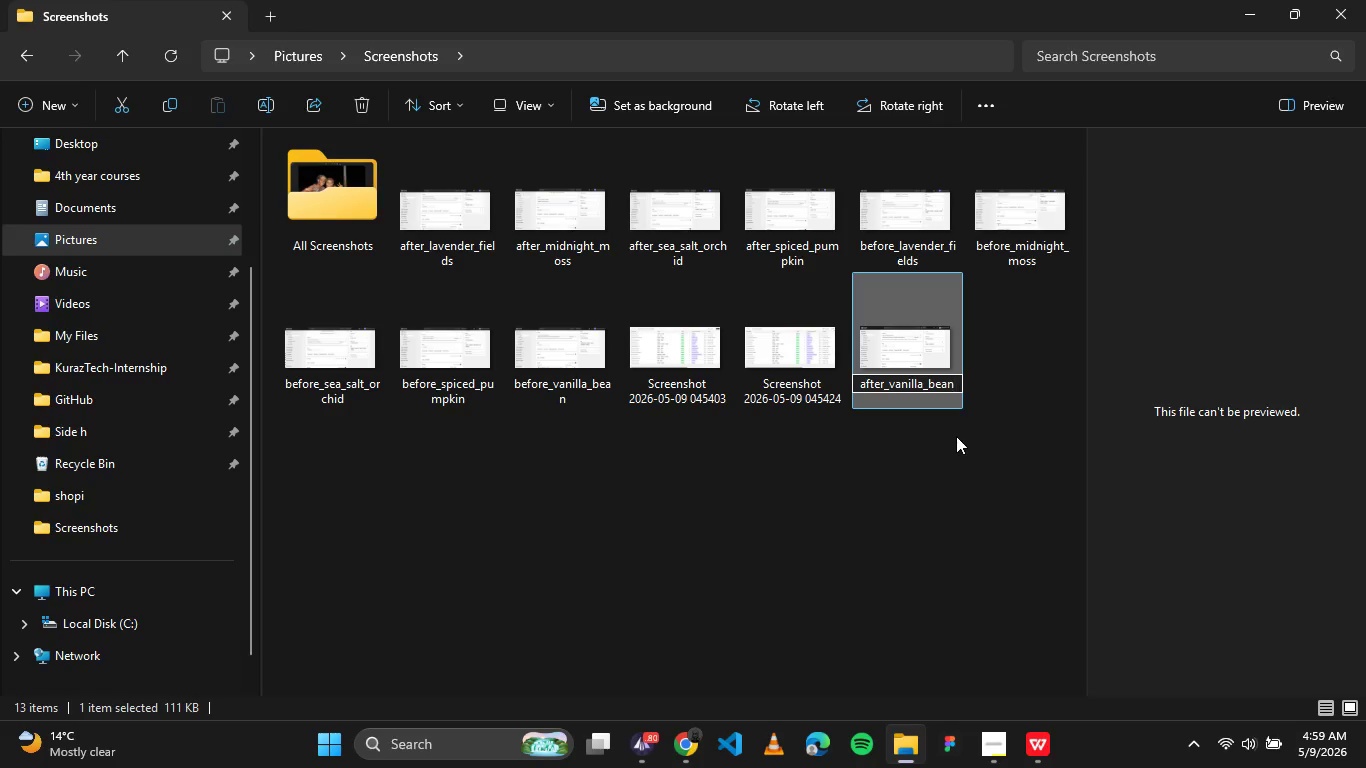 
left_click([844, 508])
 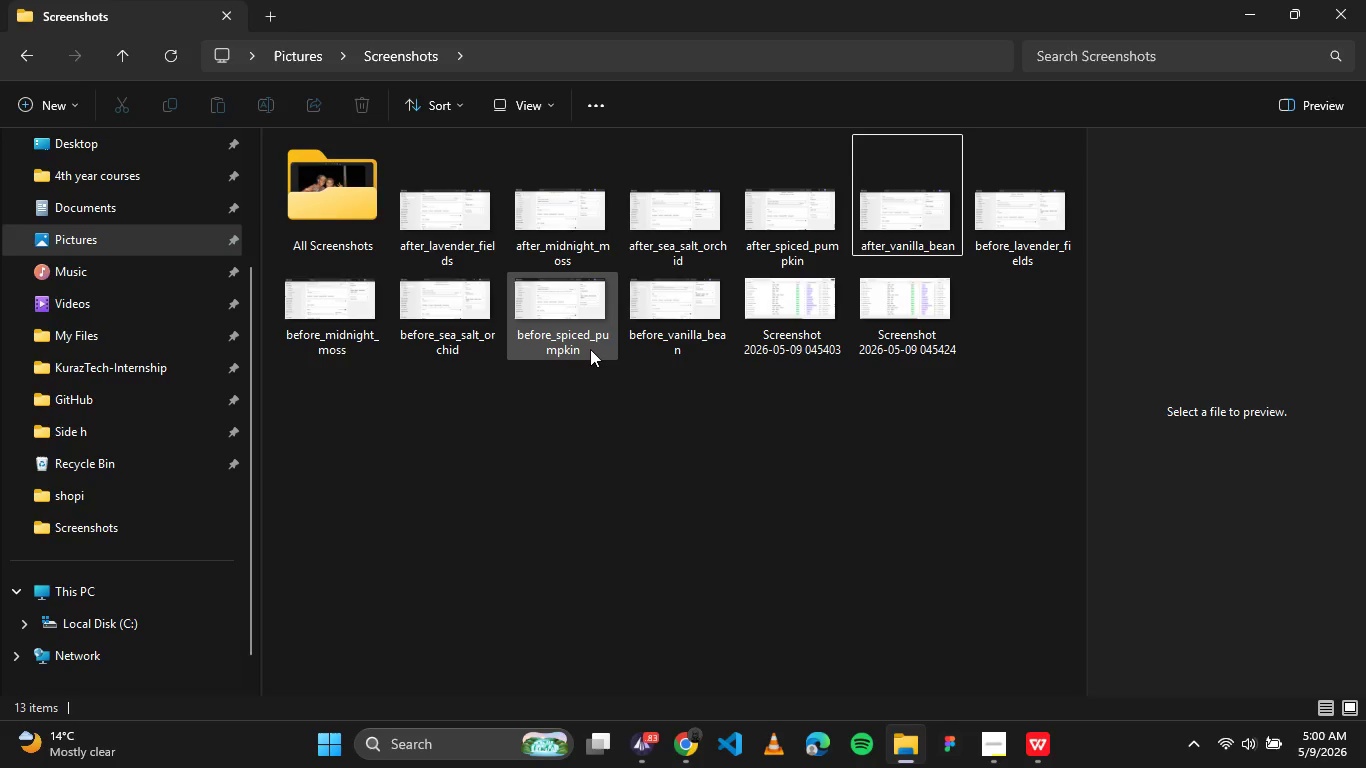 
wait(9.08)
 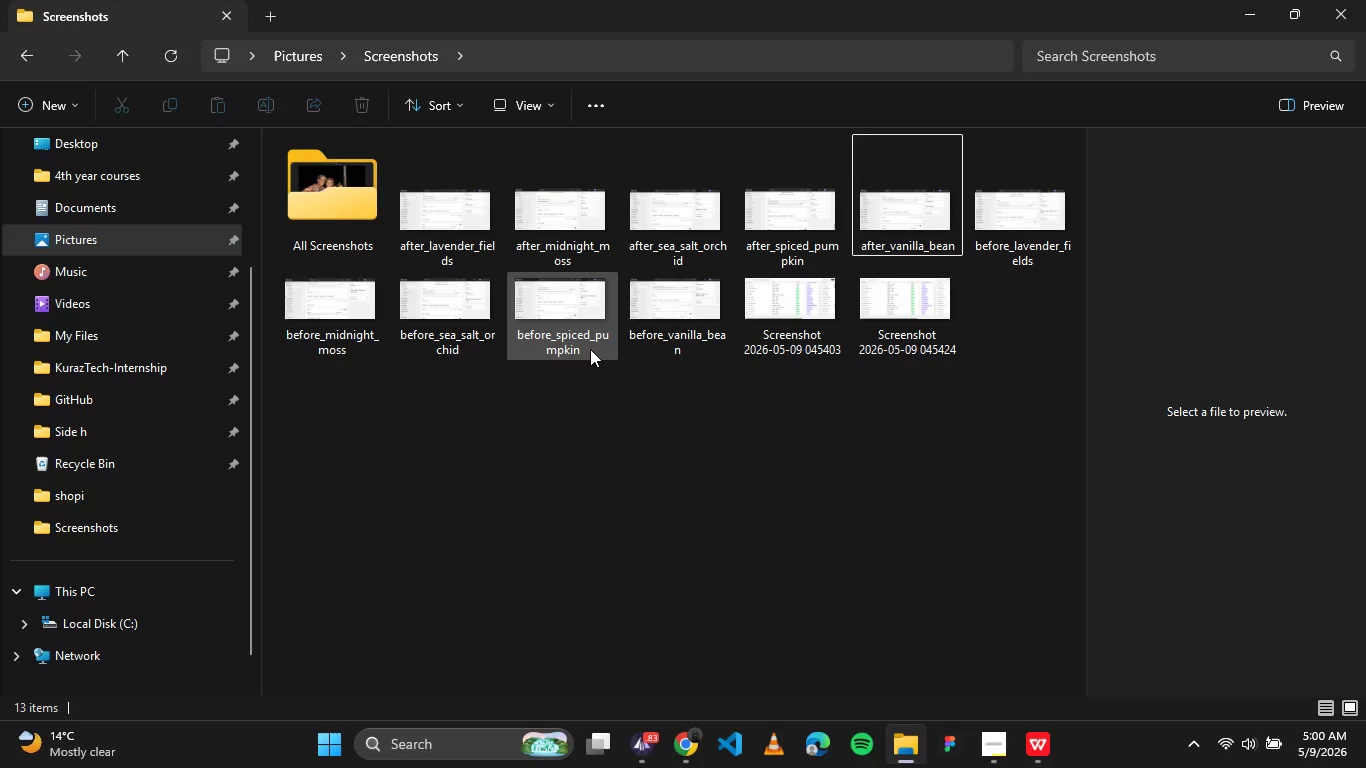 
left_click([690, 762])
 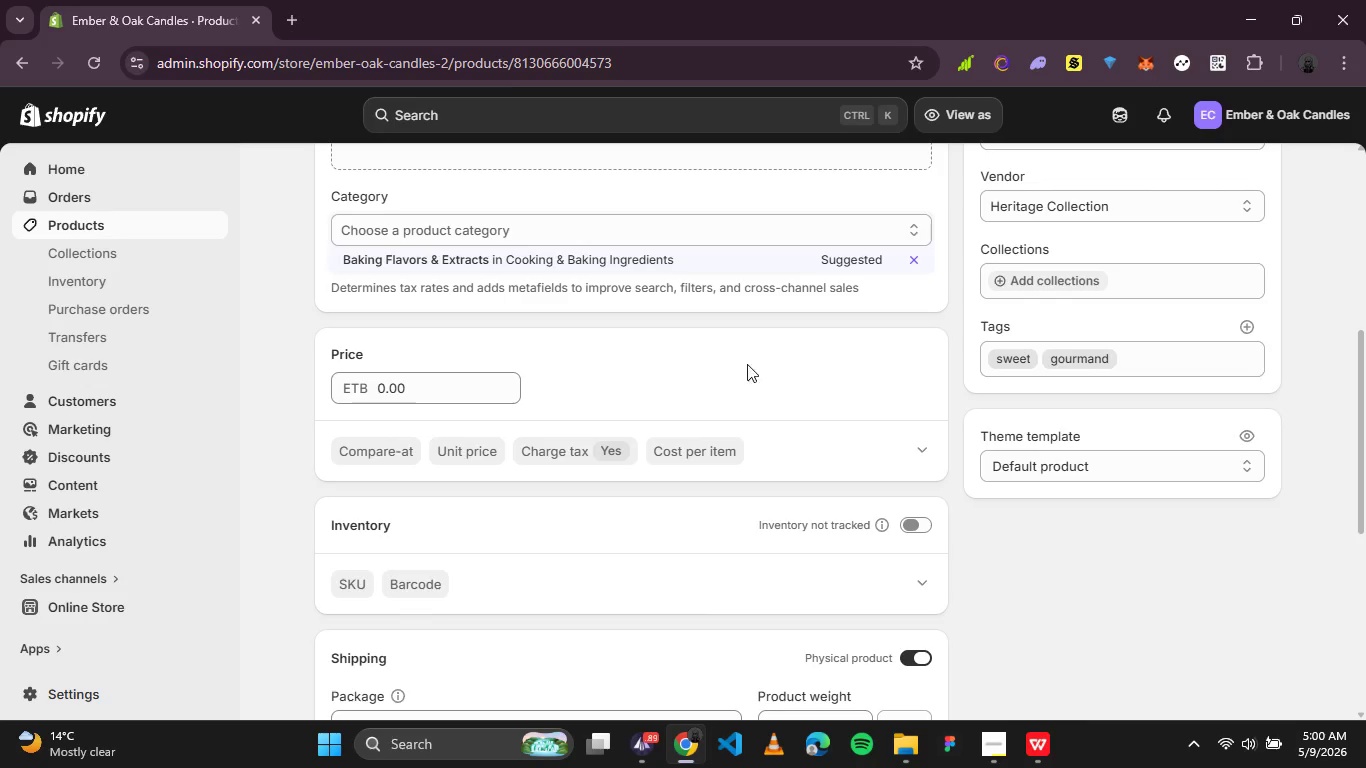 
wait(31.86)
 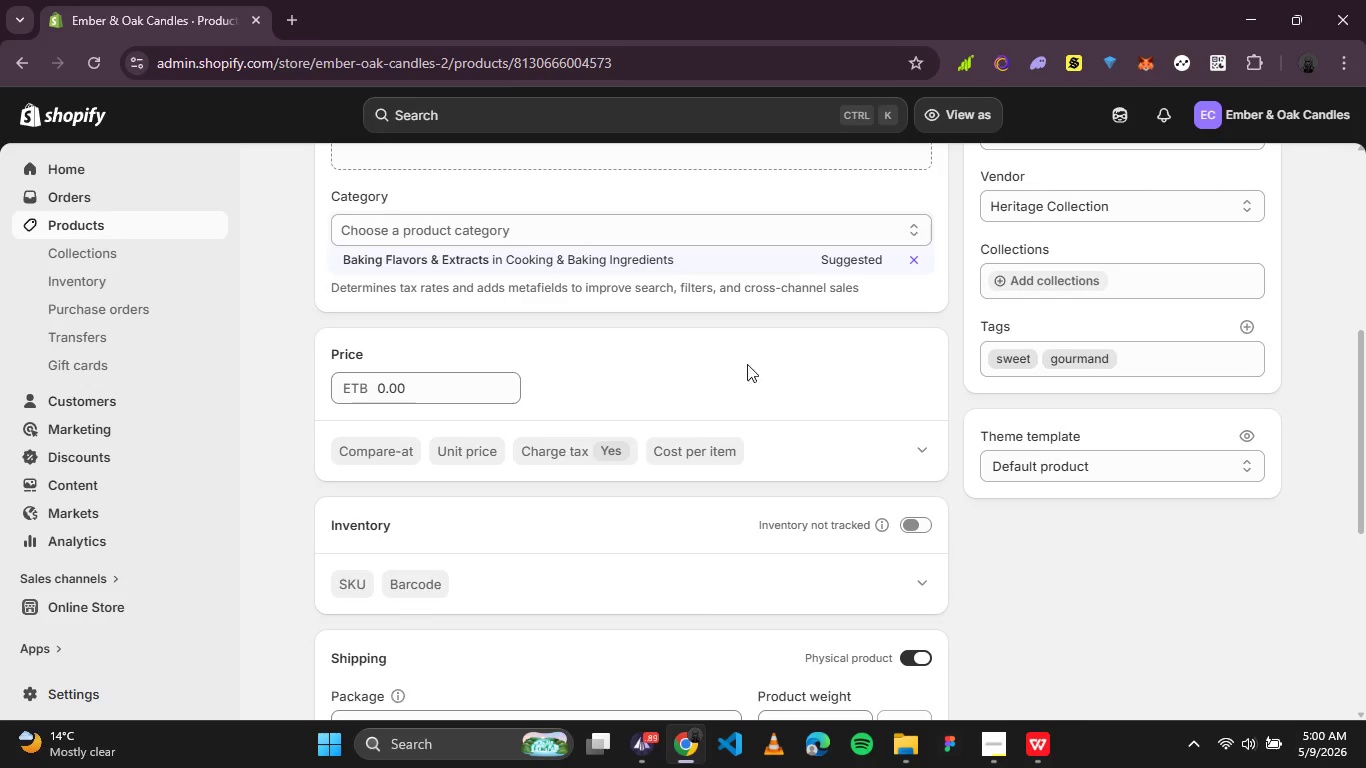 
left_click([998, 748])